 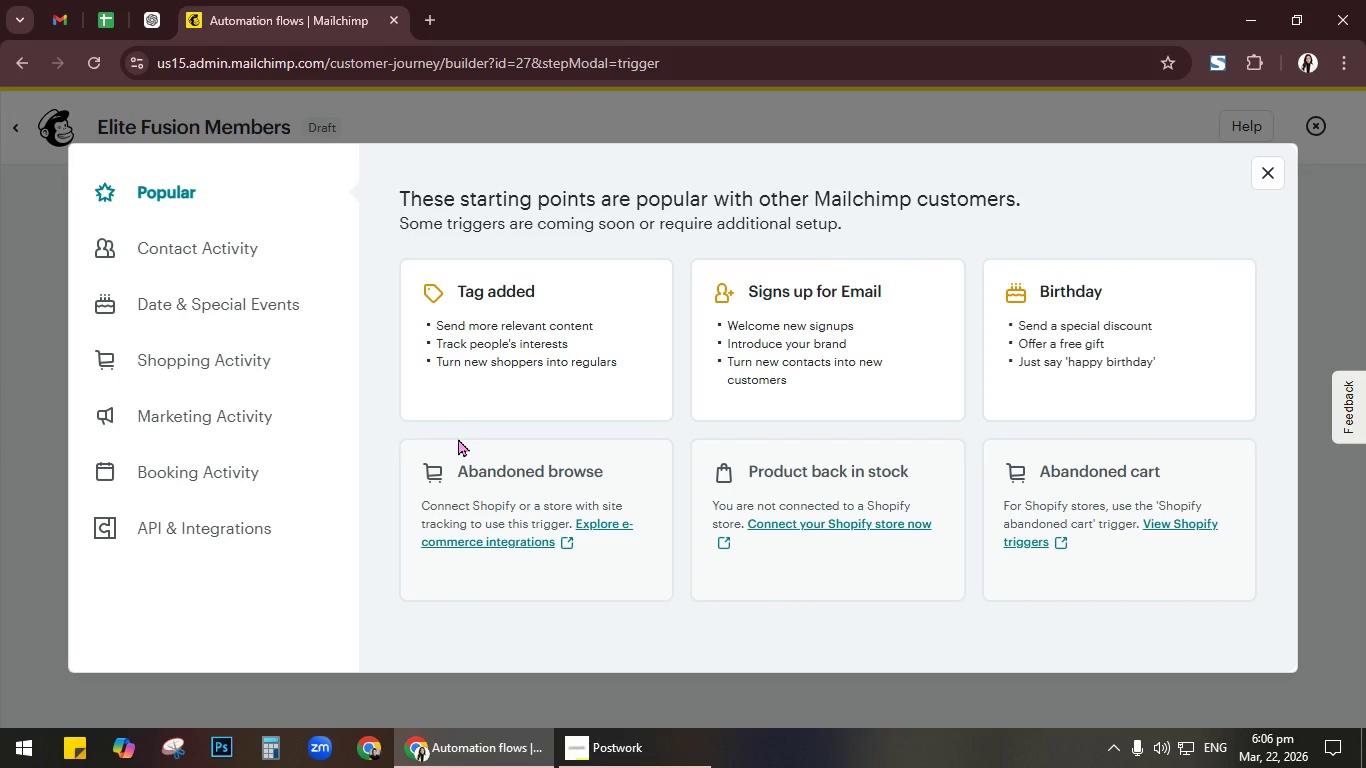 
left_click([510, 342])
 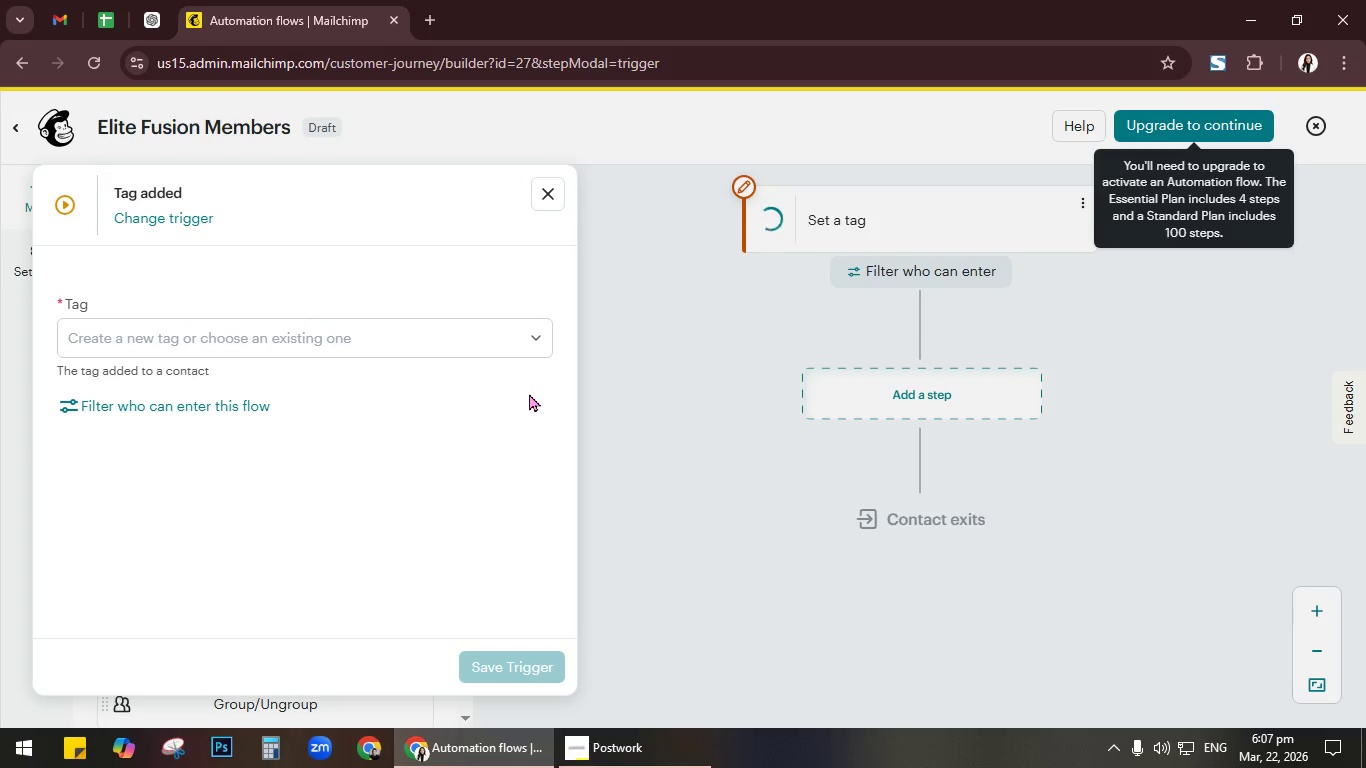 
wait(13.14)
 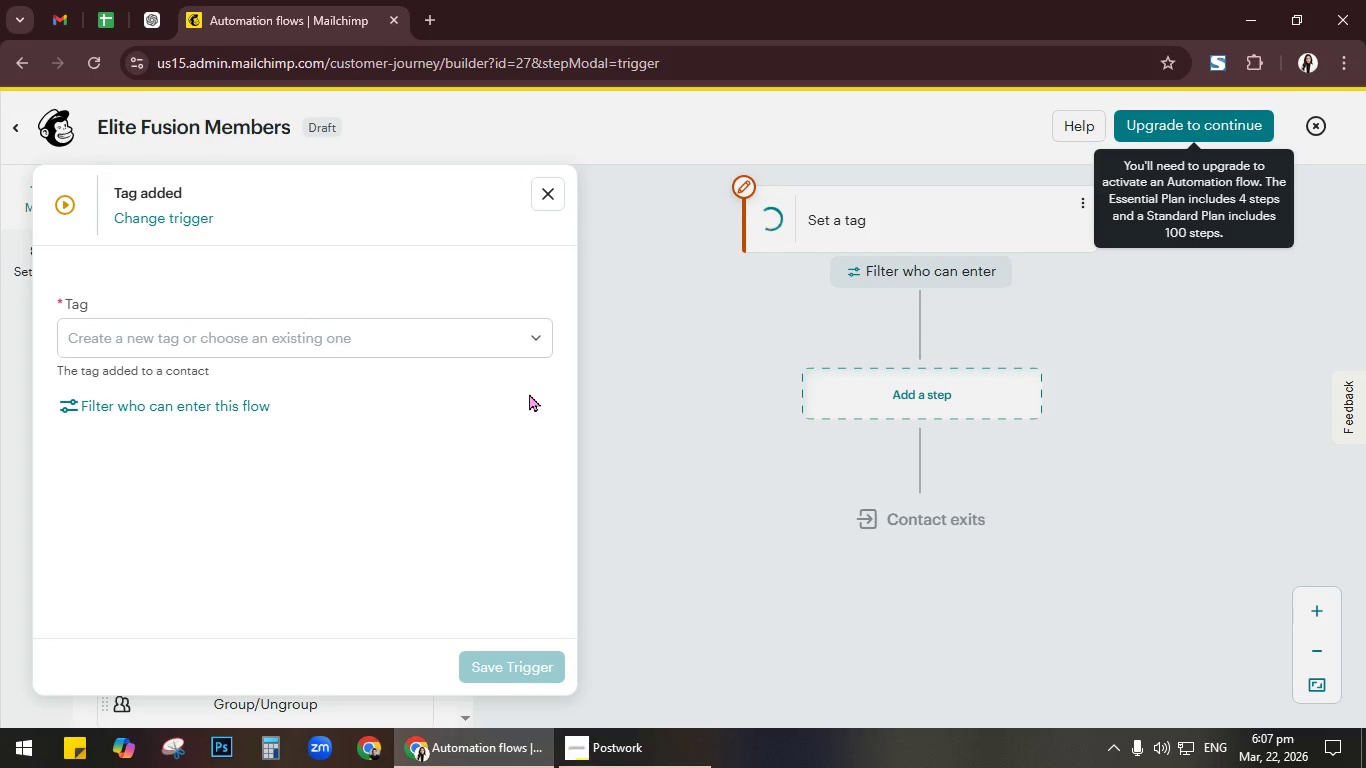 
left_click([1085, 203])
 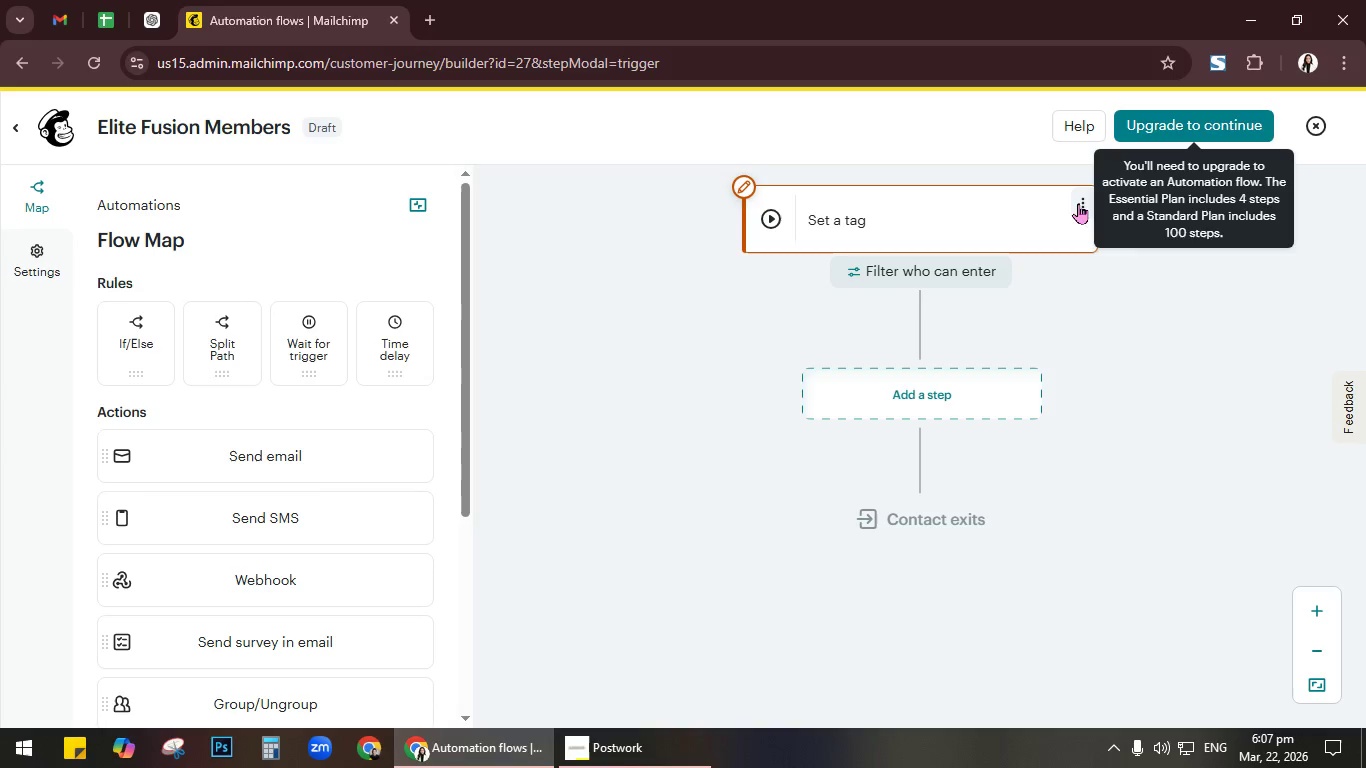 
left_click([981, 209])
 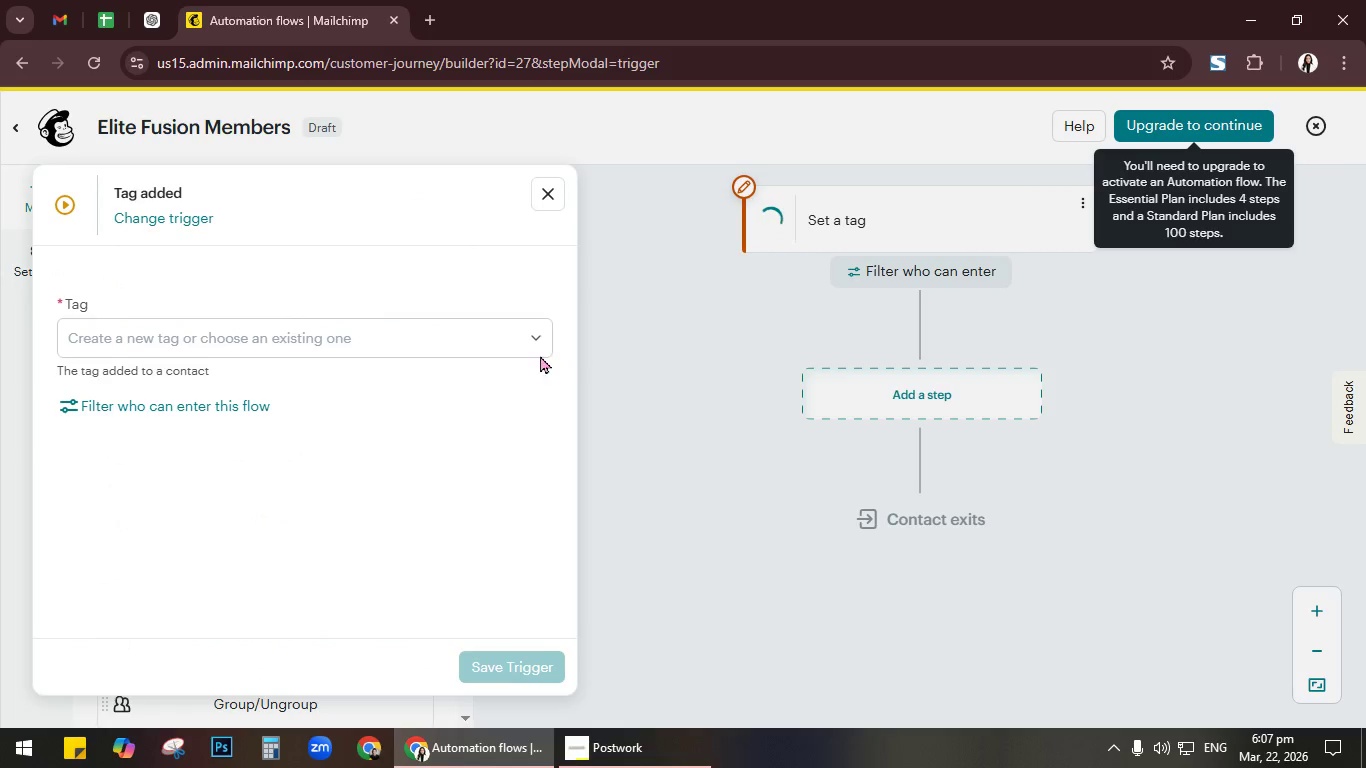 
left_click([538, 339])
 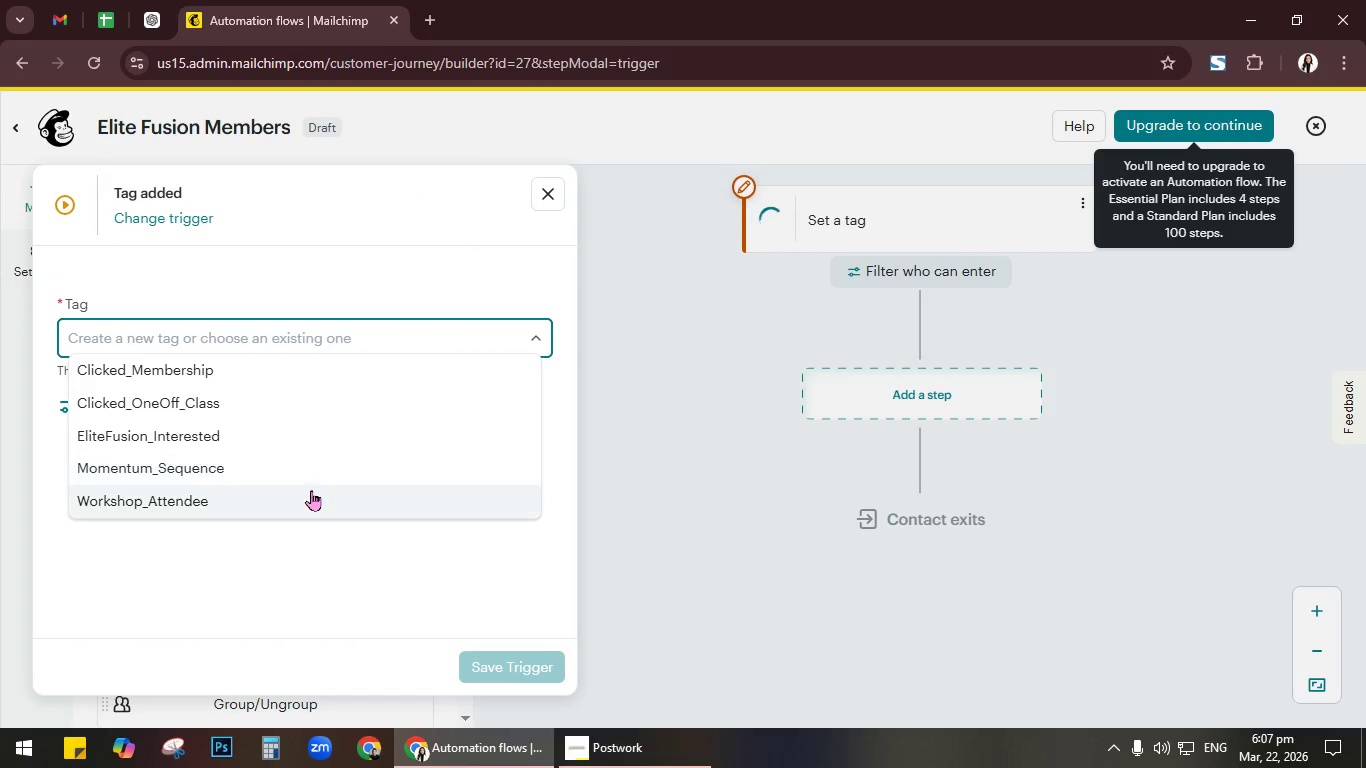 
left_click([316, 469])
 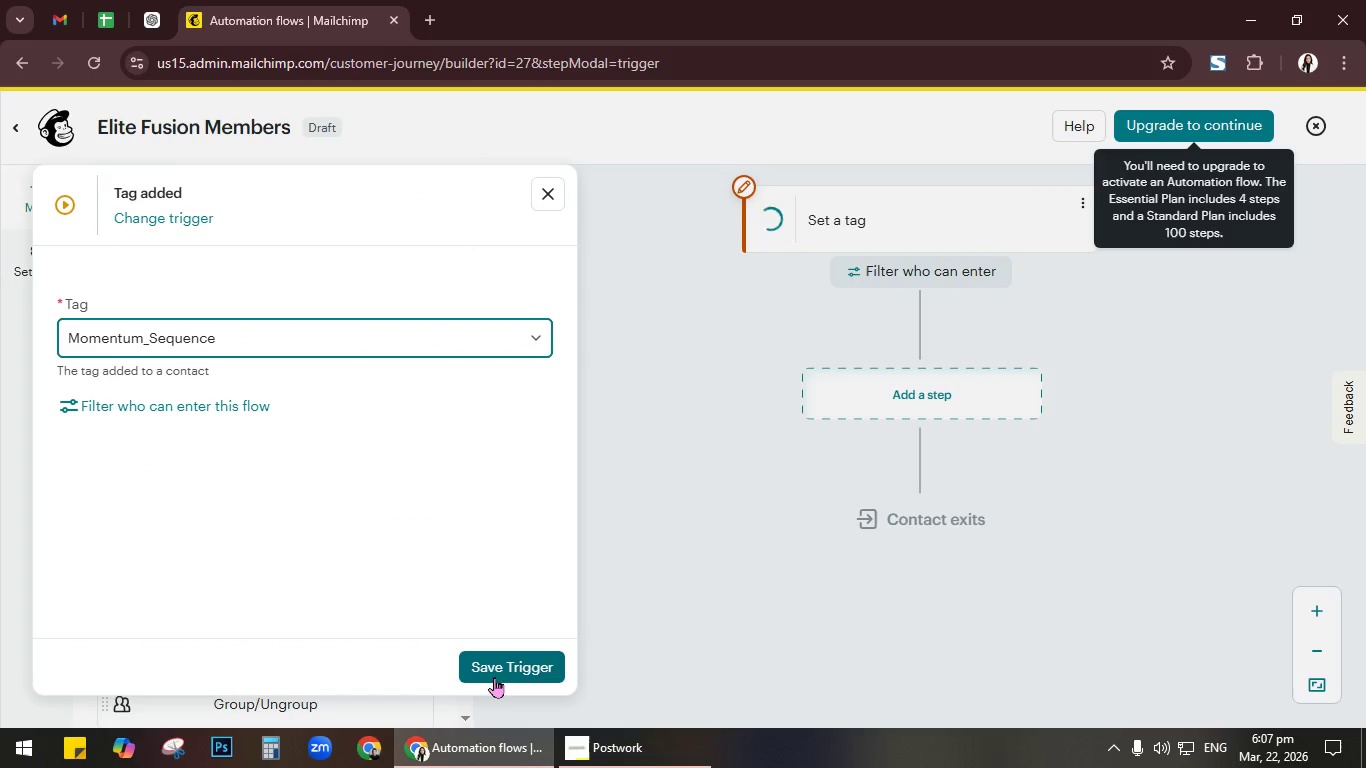 
left_click([502, 667])
 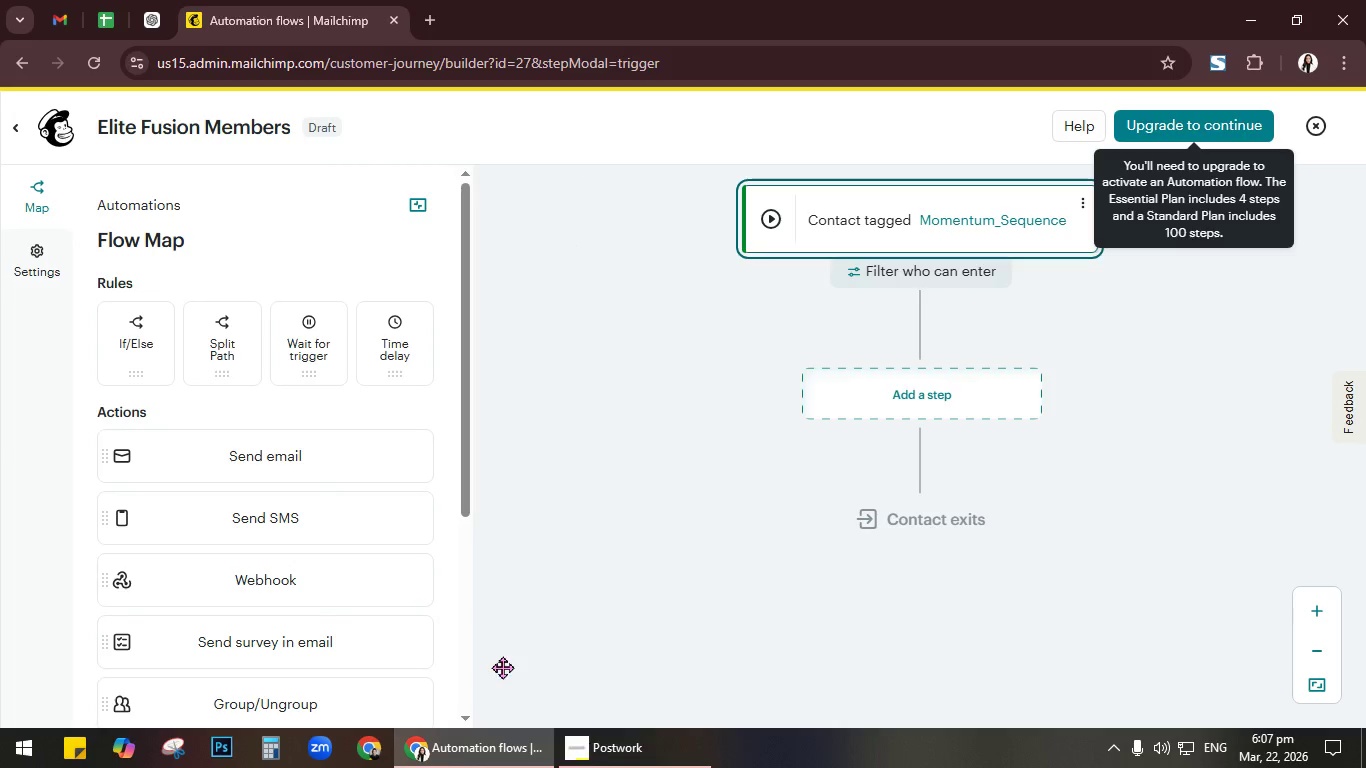 
wait(5.73)
 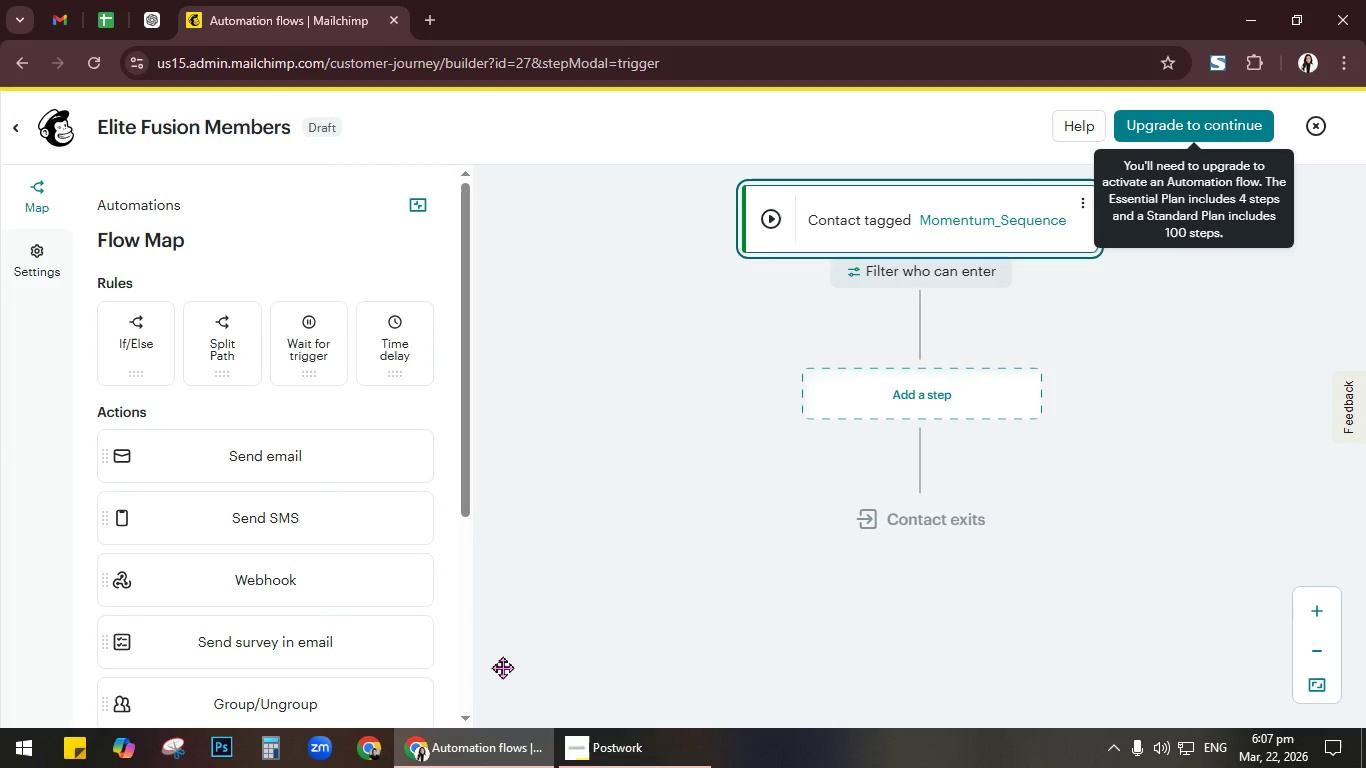 
left_click([1315, 117])
 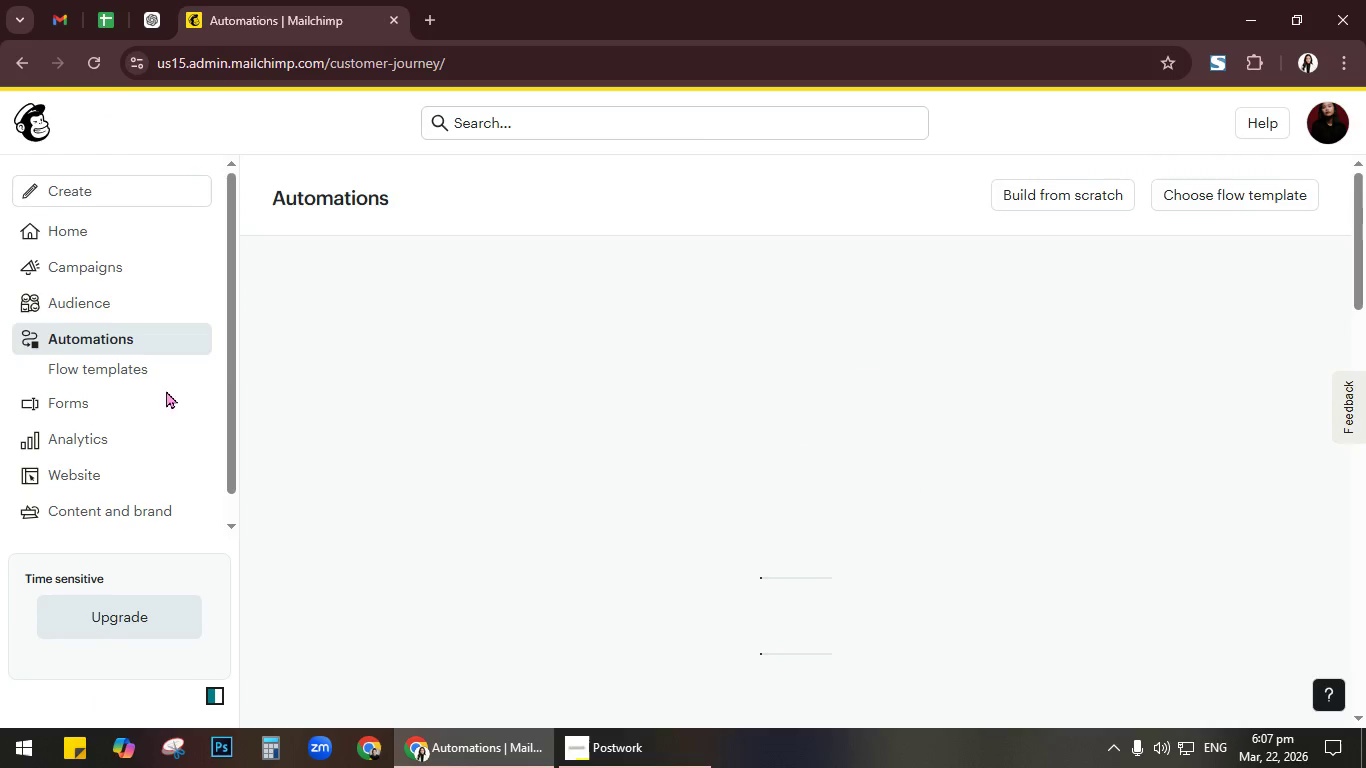 
mouse_move([233, 374])
 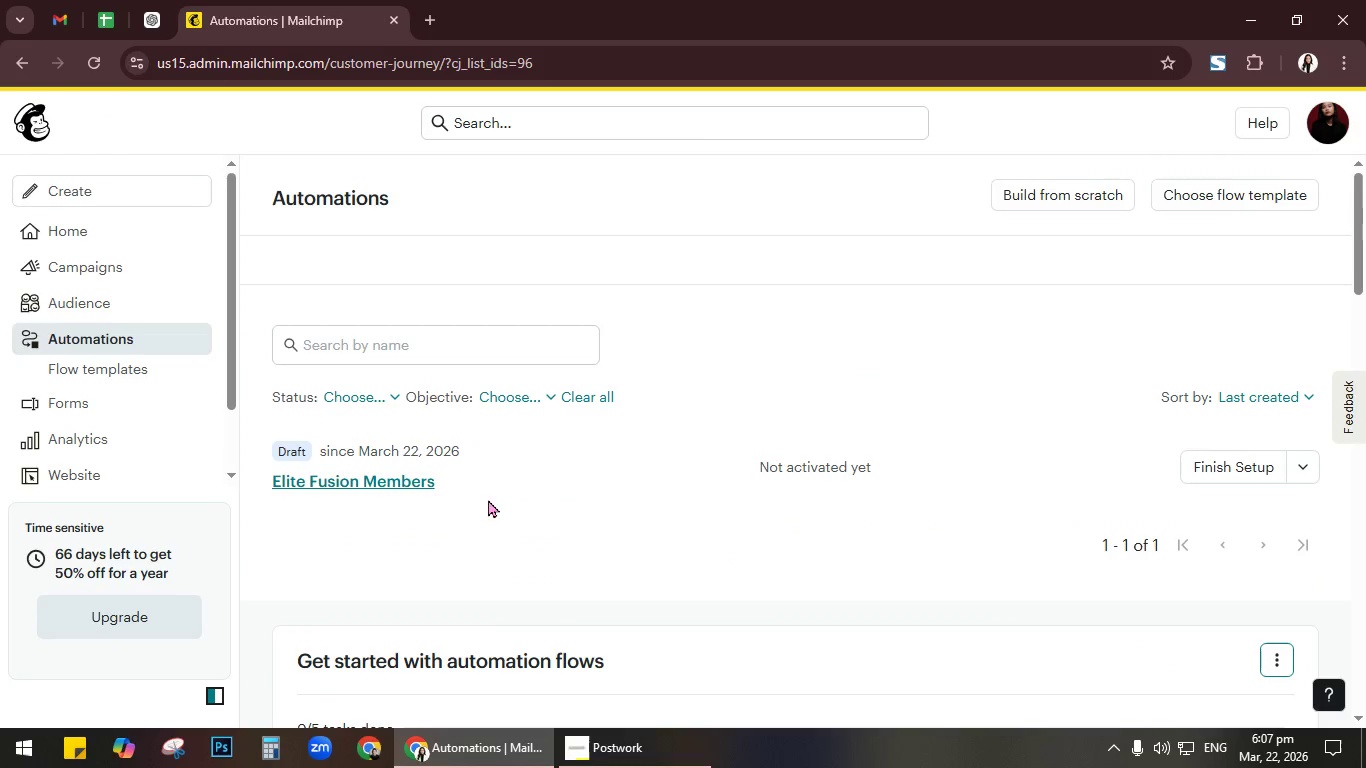 
left_click([413, 474])
 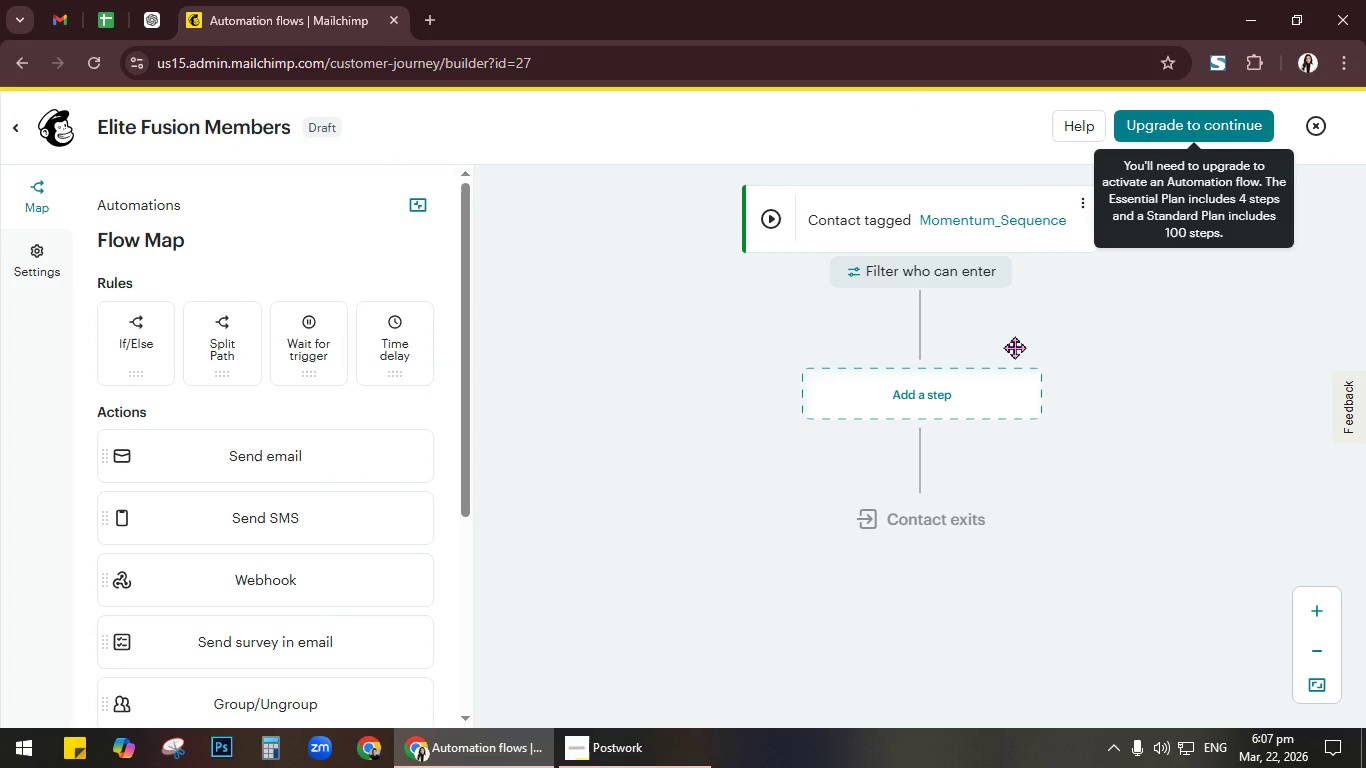 
wait(16.74)
 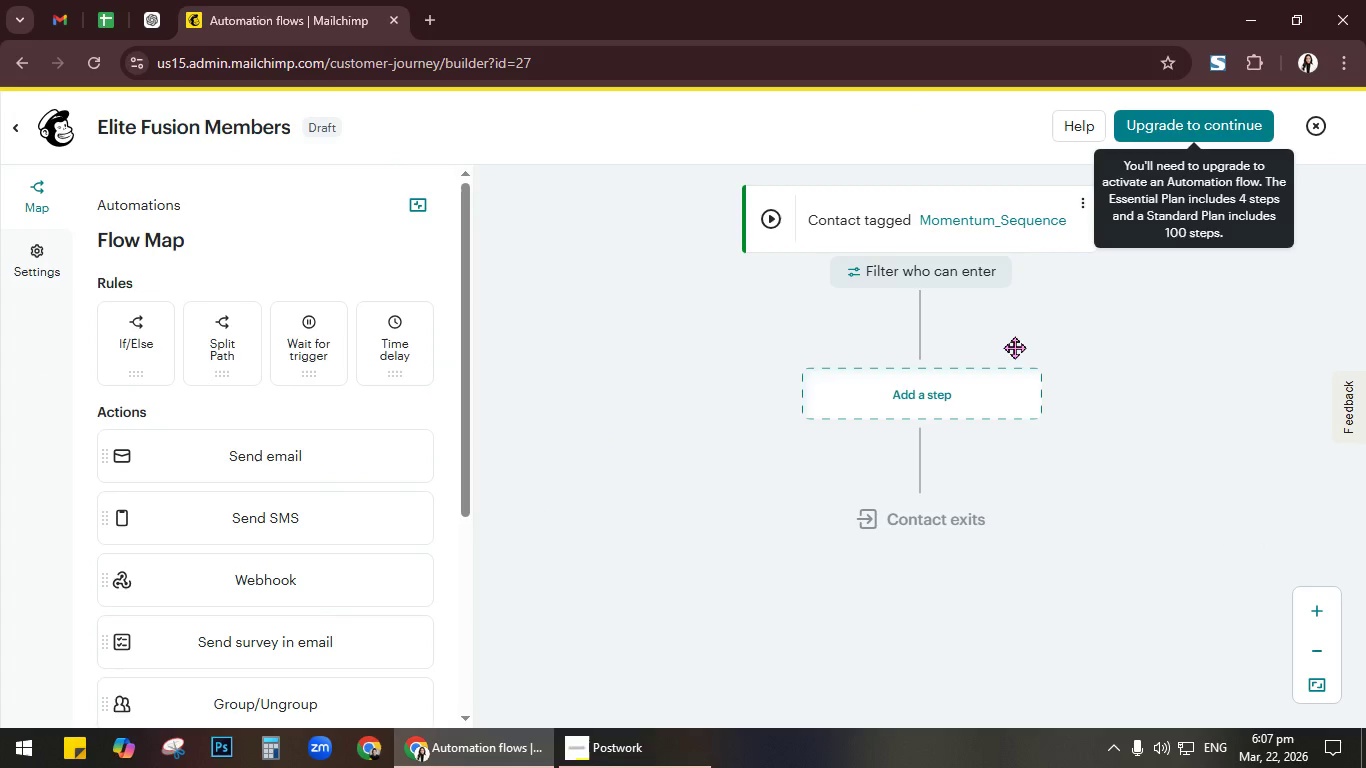 
left_click([935, 382])
 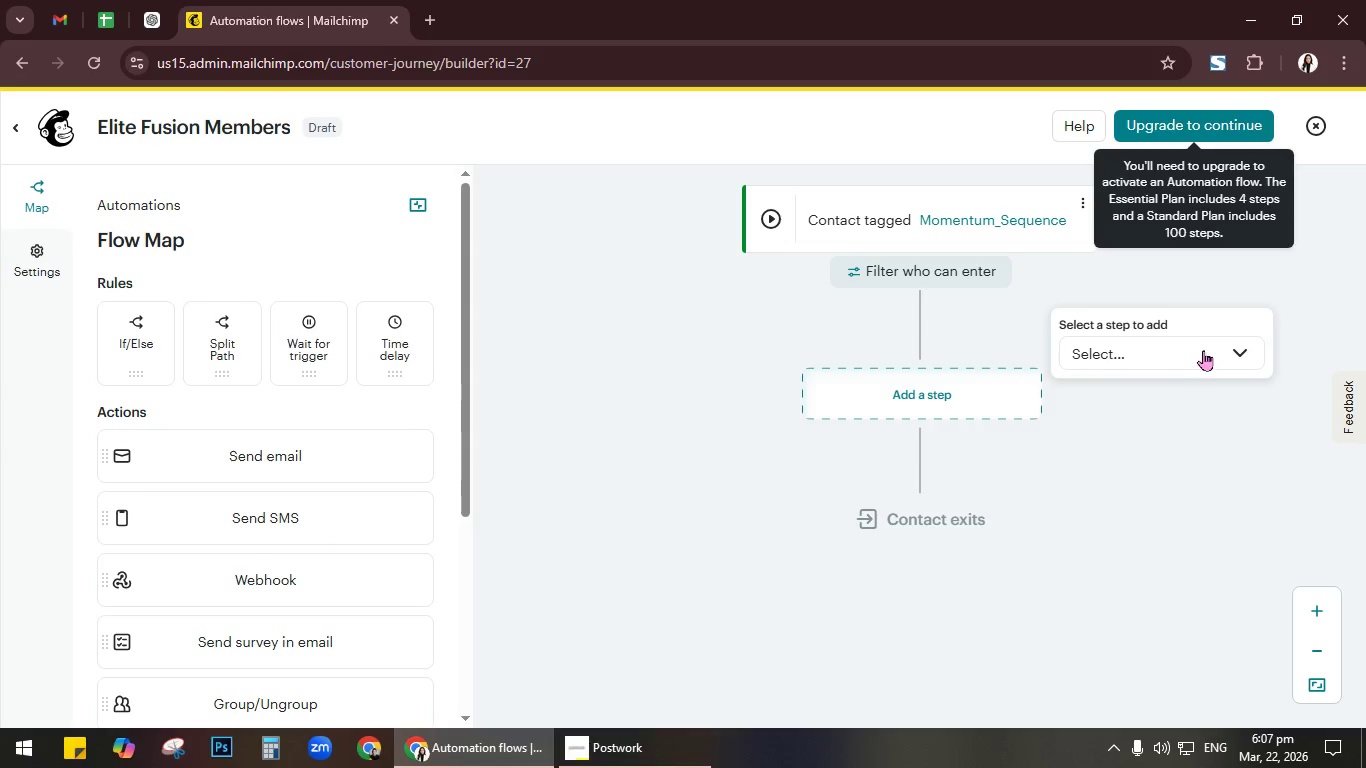 
left_click([1220, 349])
 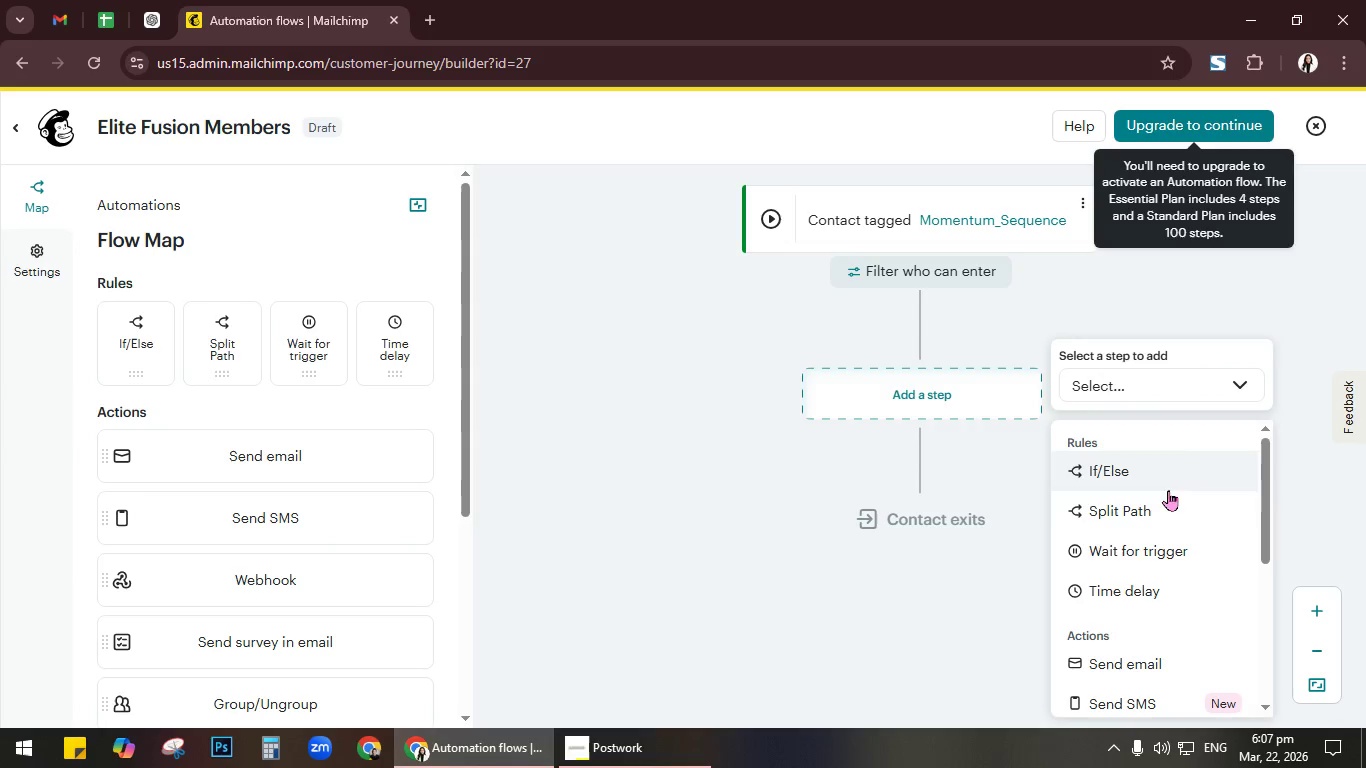 
scroll: coordinate [1151, 541], scroll_direction: down, amount: 5.0
 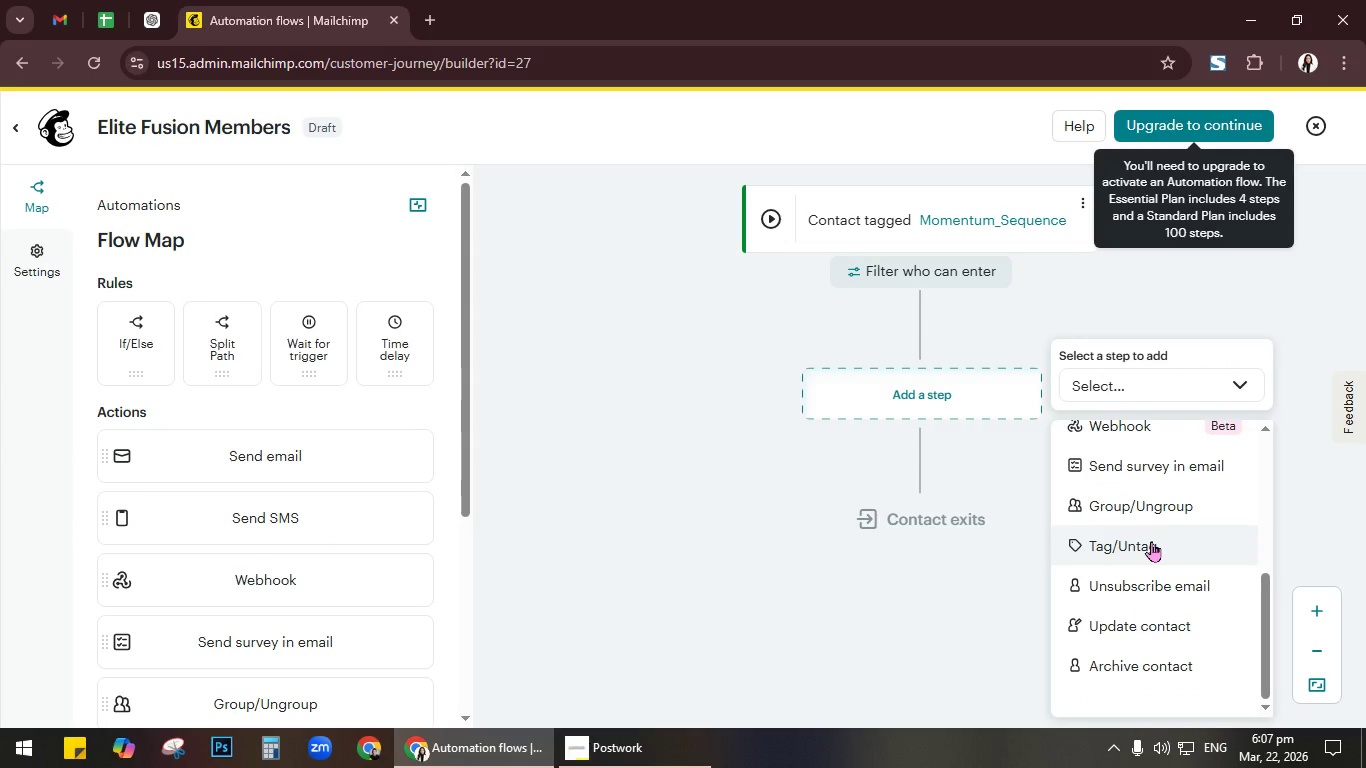 
scroll: coordinate [1151, 532], scroll_direction: up, amount: 5.0
 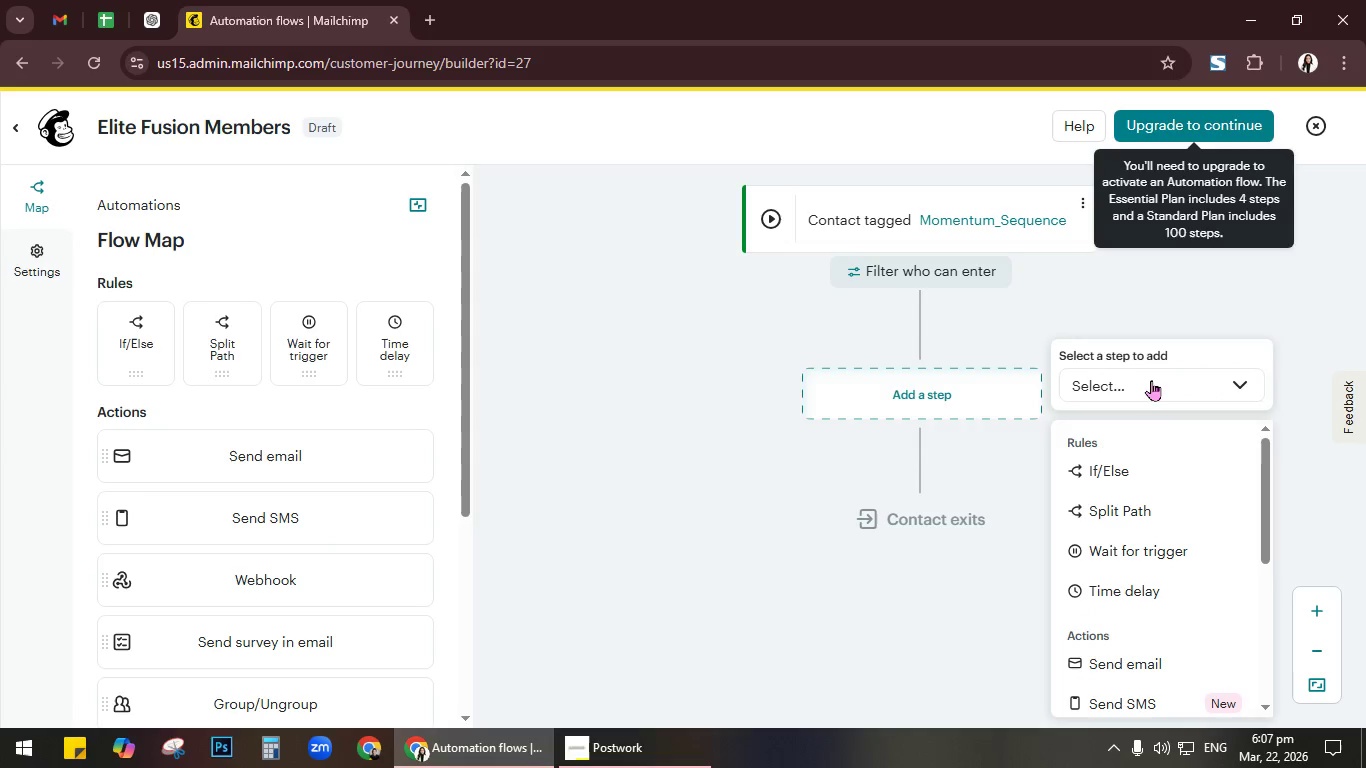 
left_click([1151, 371])
 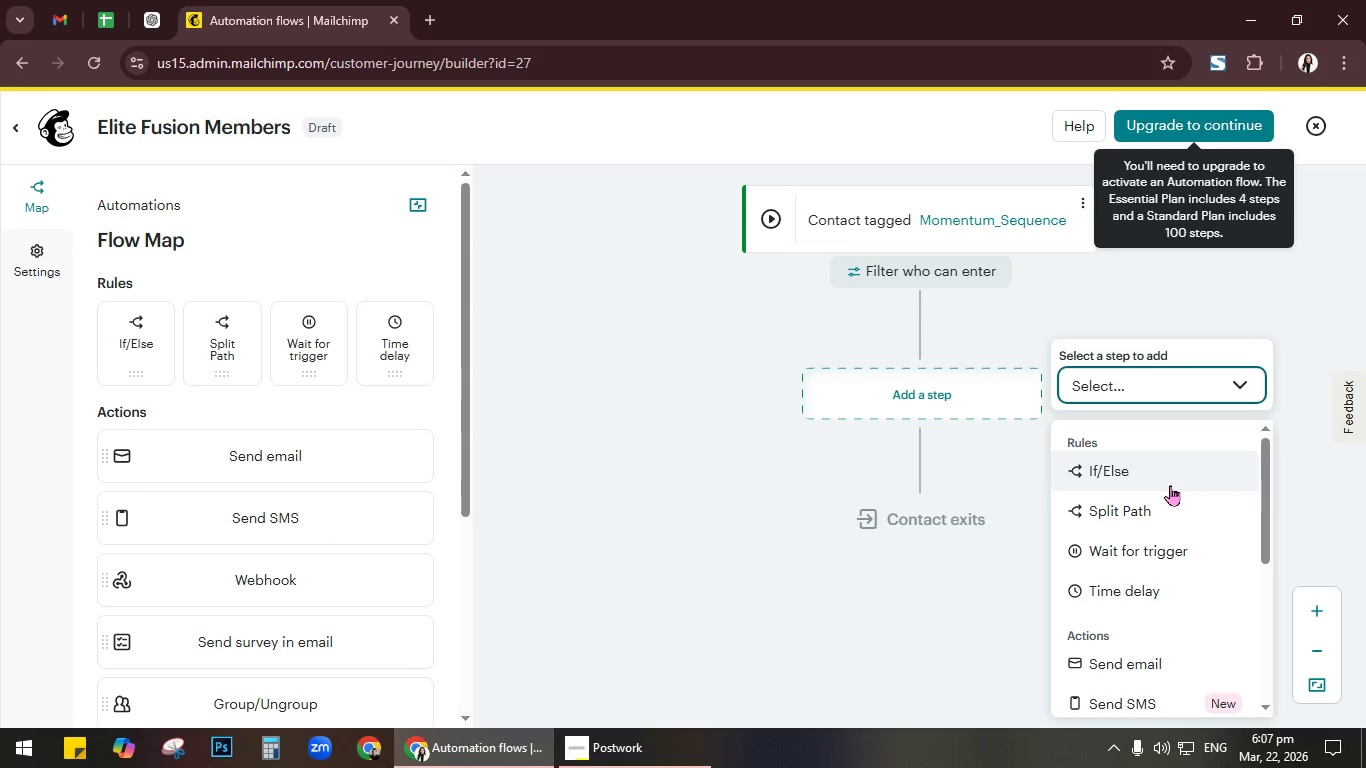 
scroll: coordinate [1170, 485], scroll_direction: down, amount: 2.0
 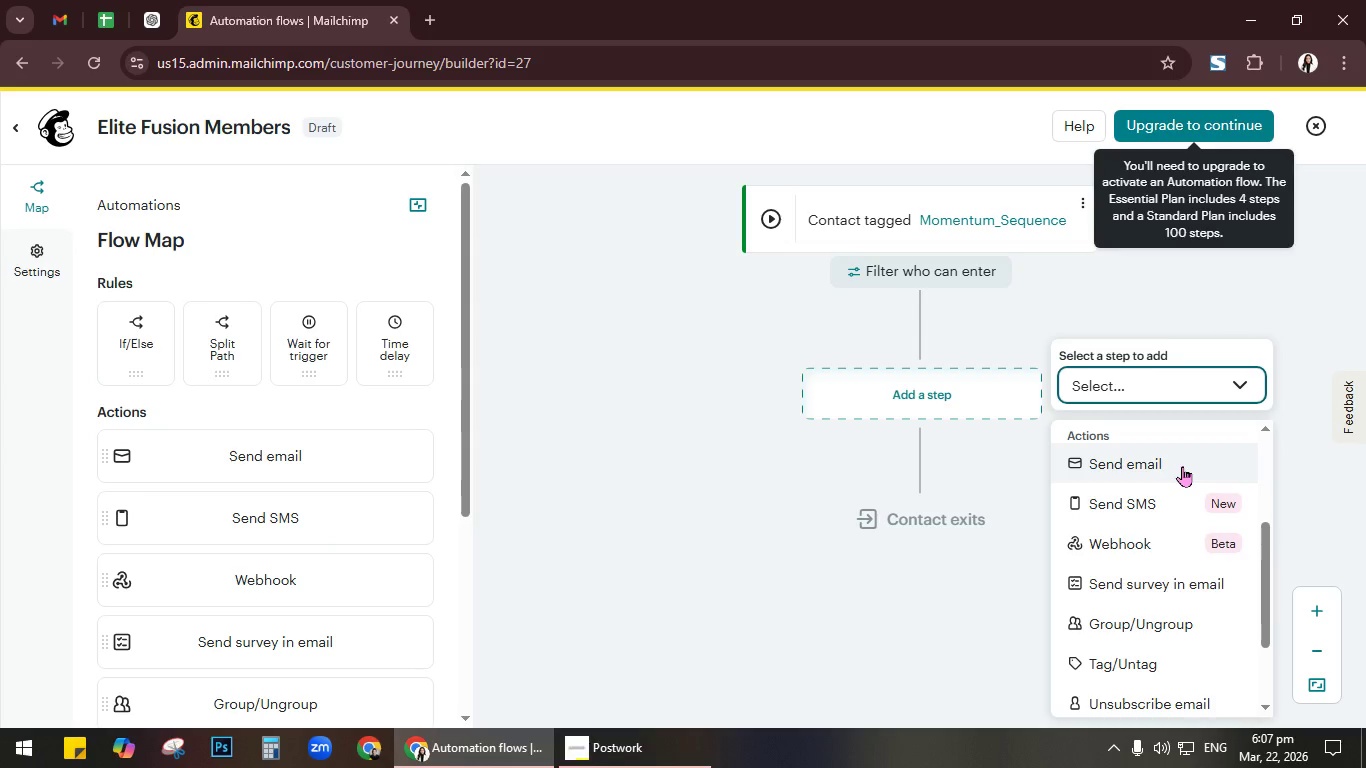 
left_click([1182, 466])
 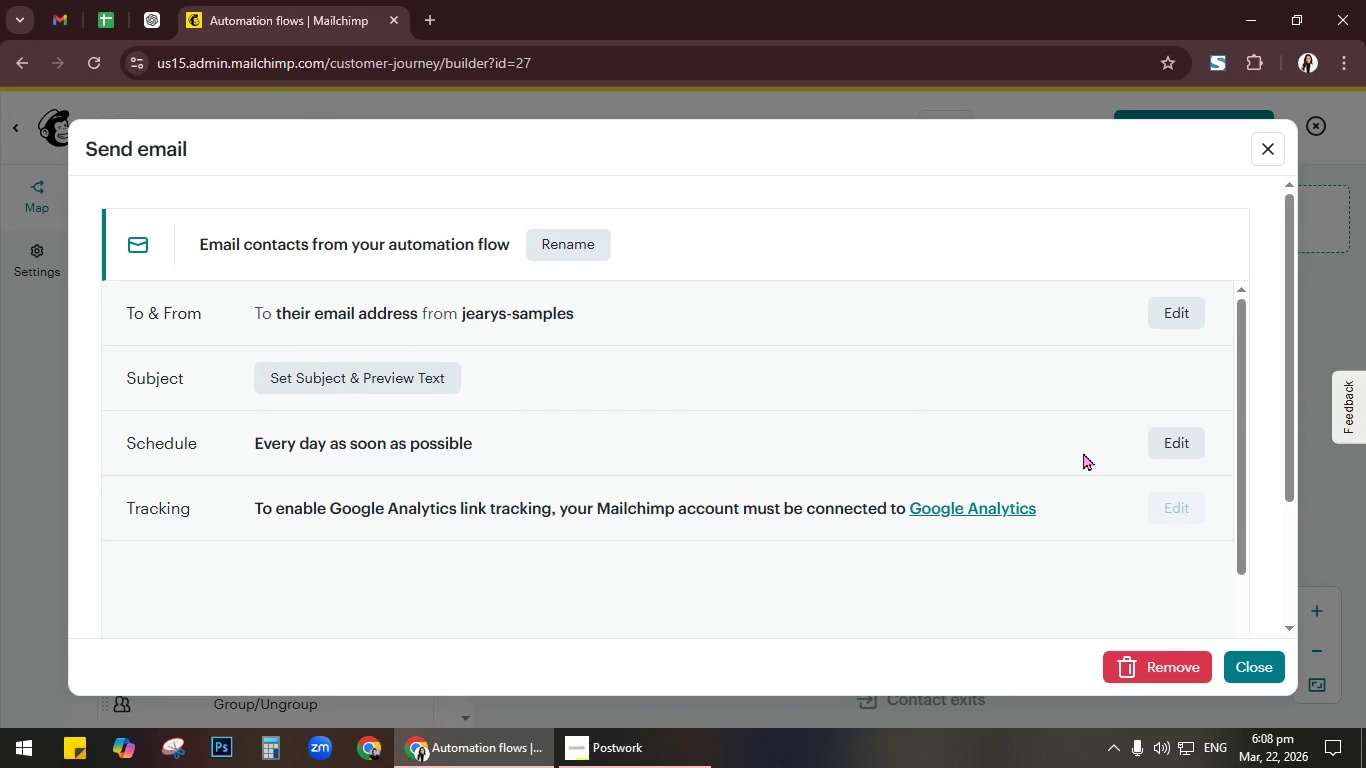 
wait(9.56)
 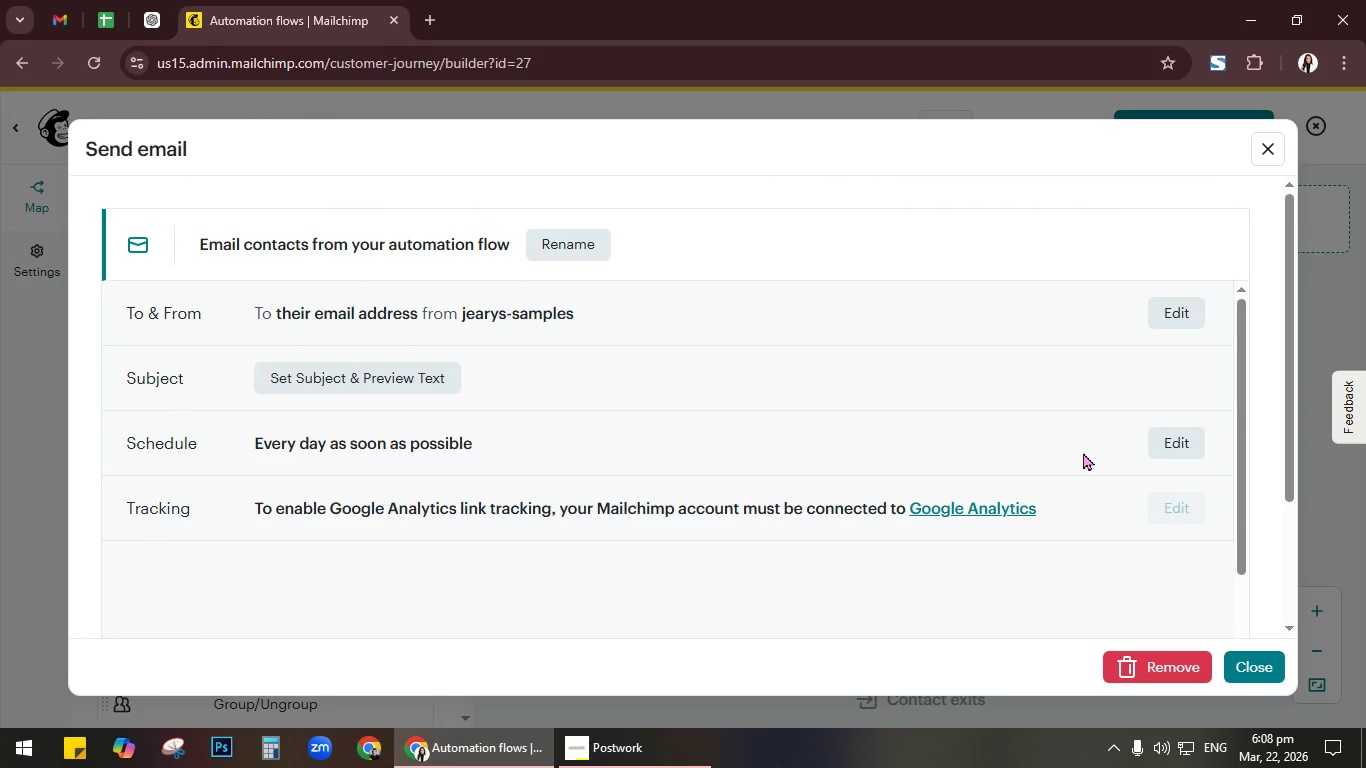 
left_click([567, 233])
 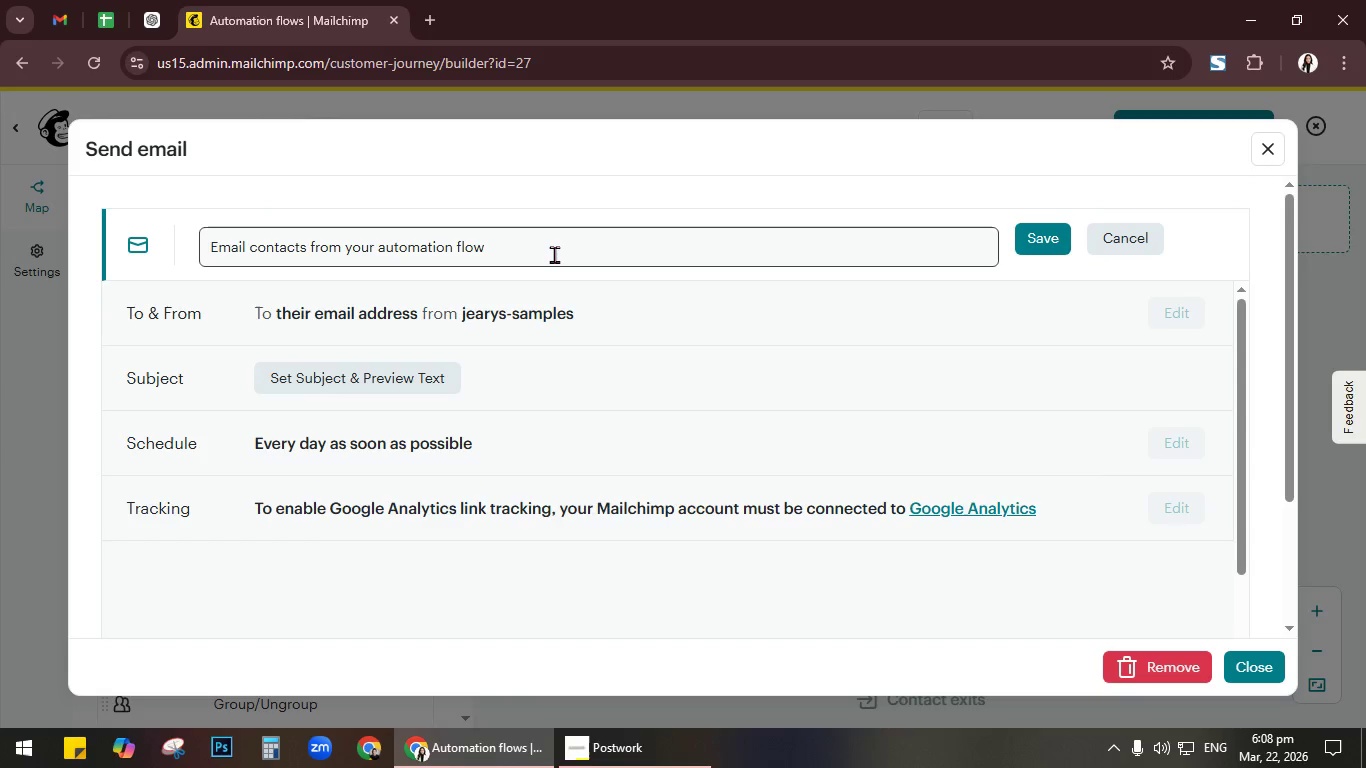 
left_click([554, 254])
 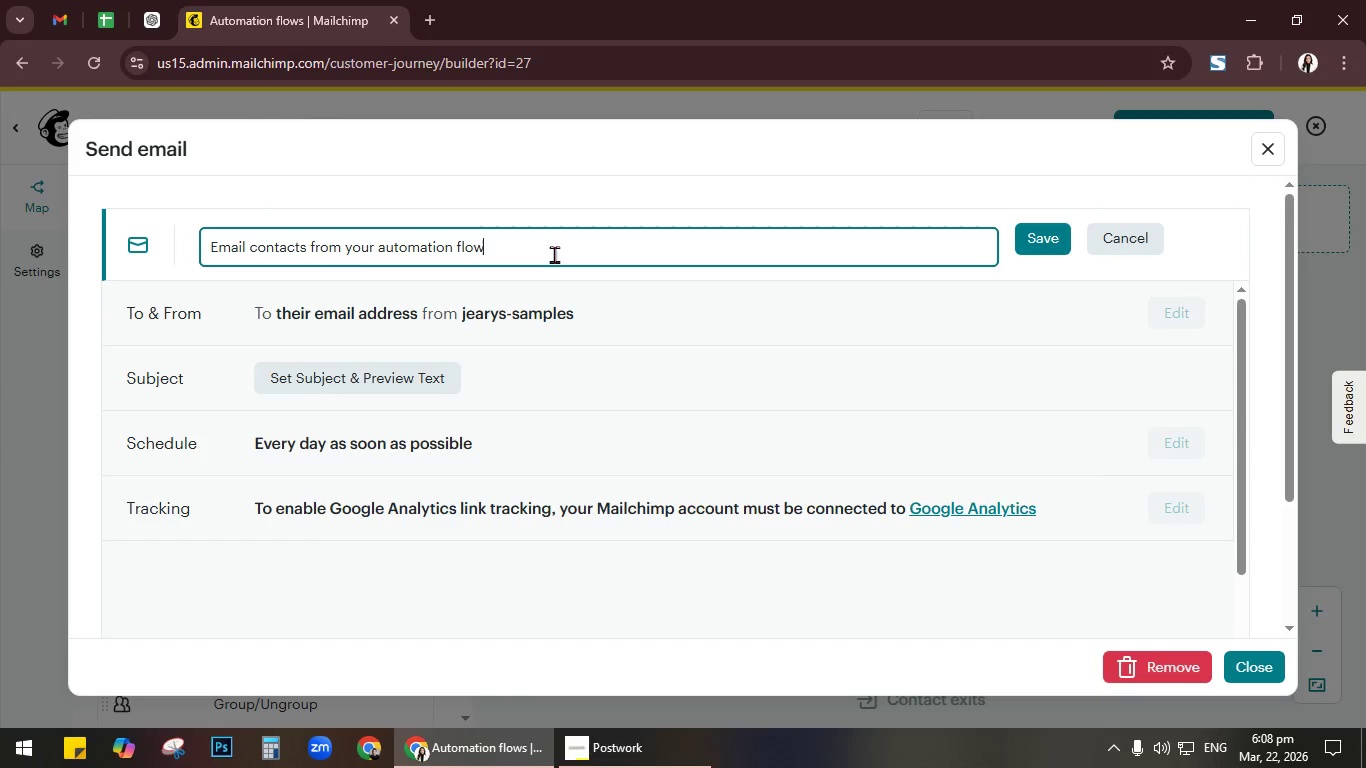 
key(Control+ControlLeft)
 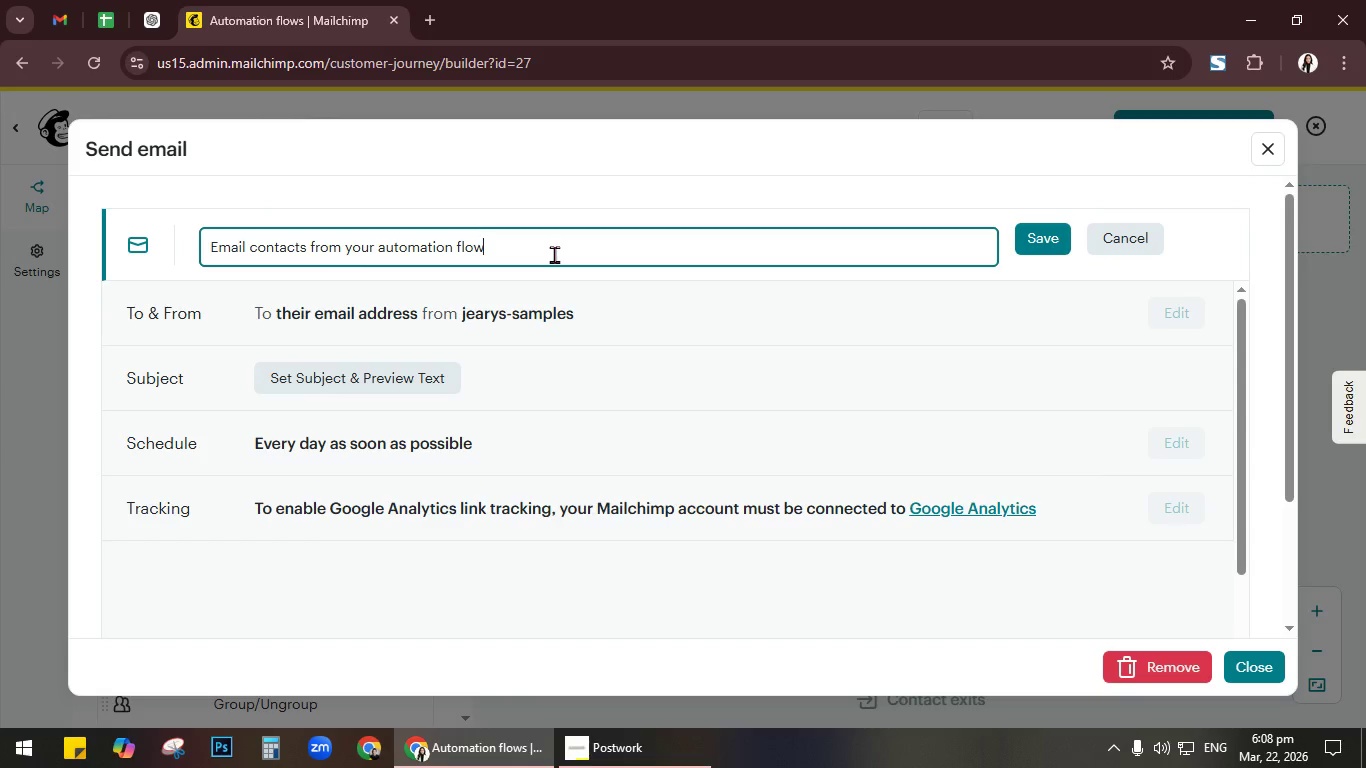 
key(Control+A)
 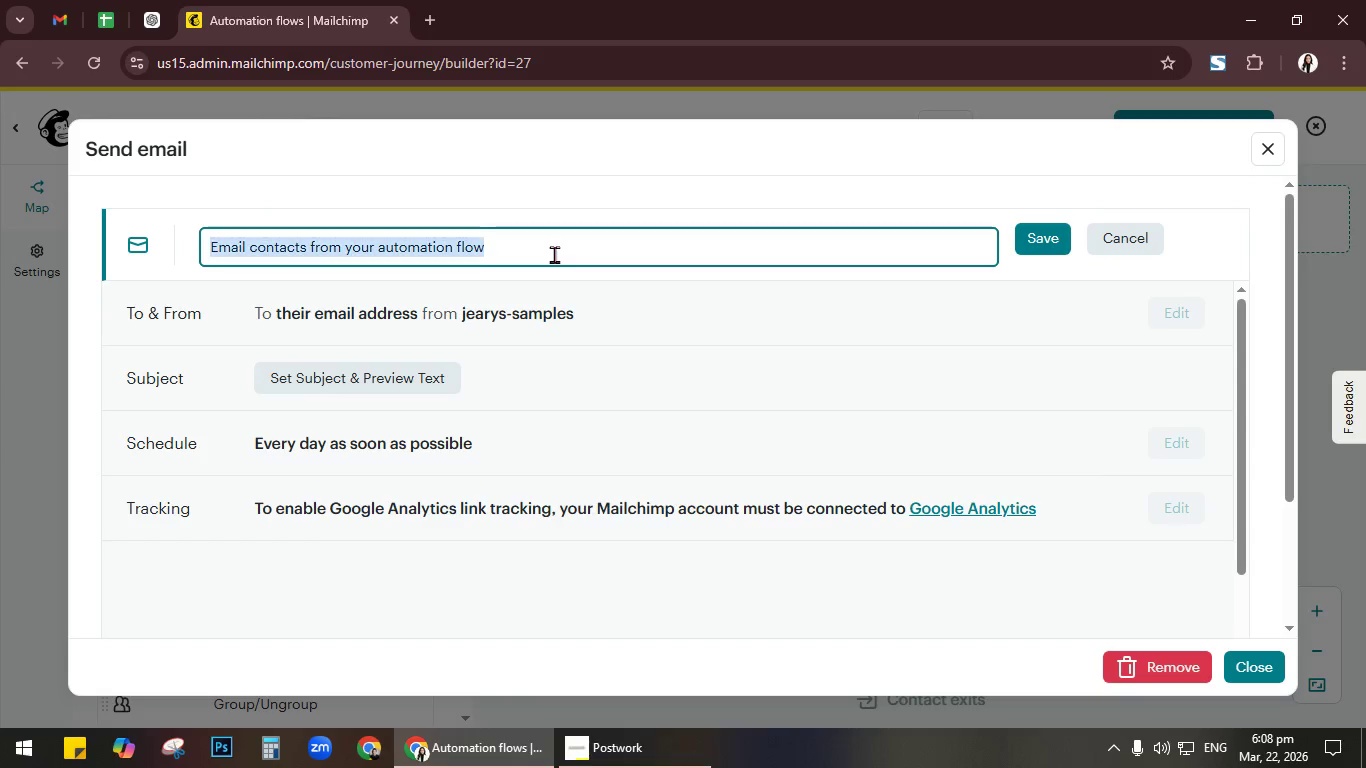 
type(W)
key(Backspace)
type(Email 1 - Welcome)
 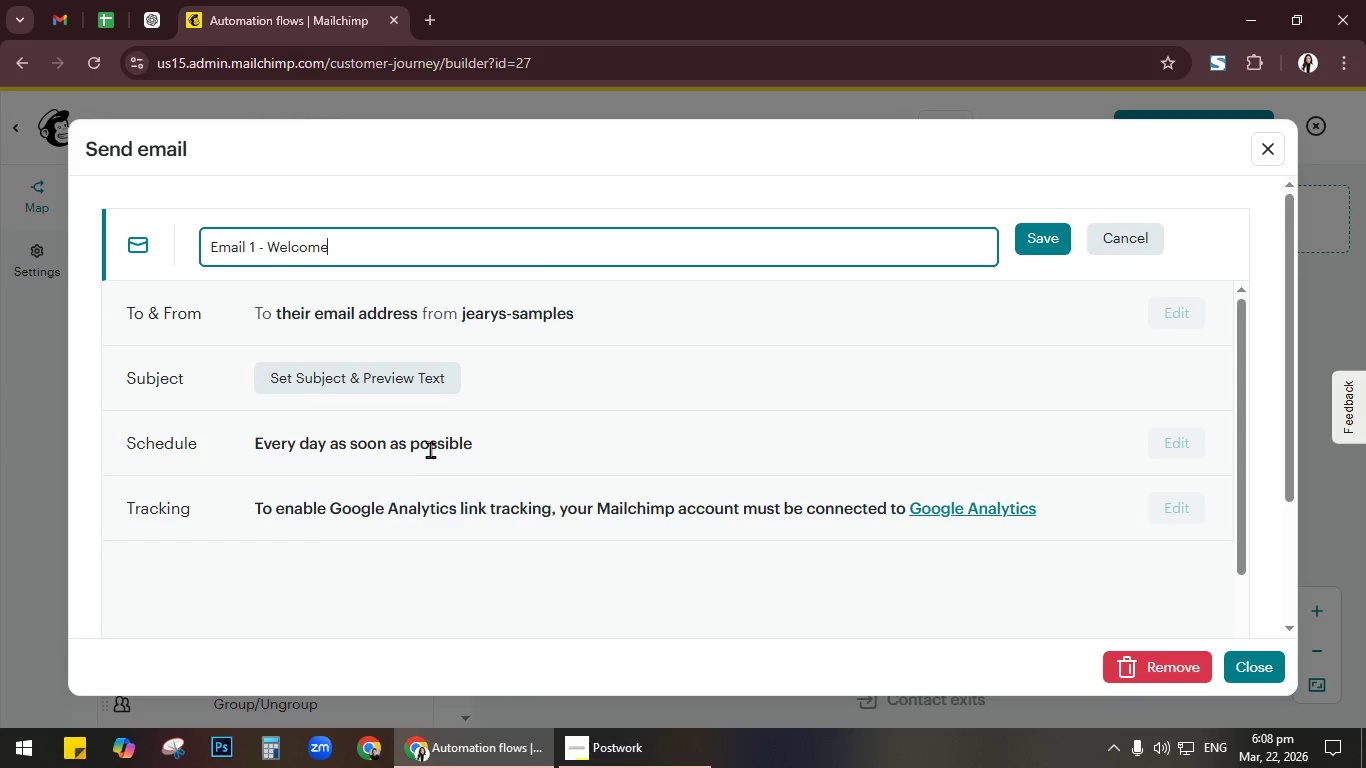 
left_click([1176, 435])
 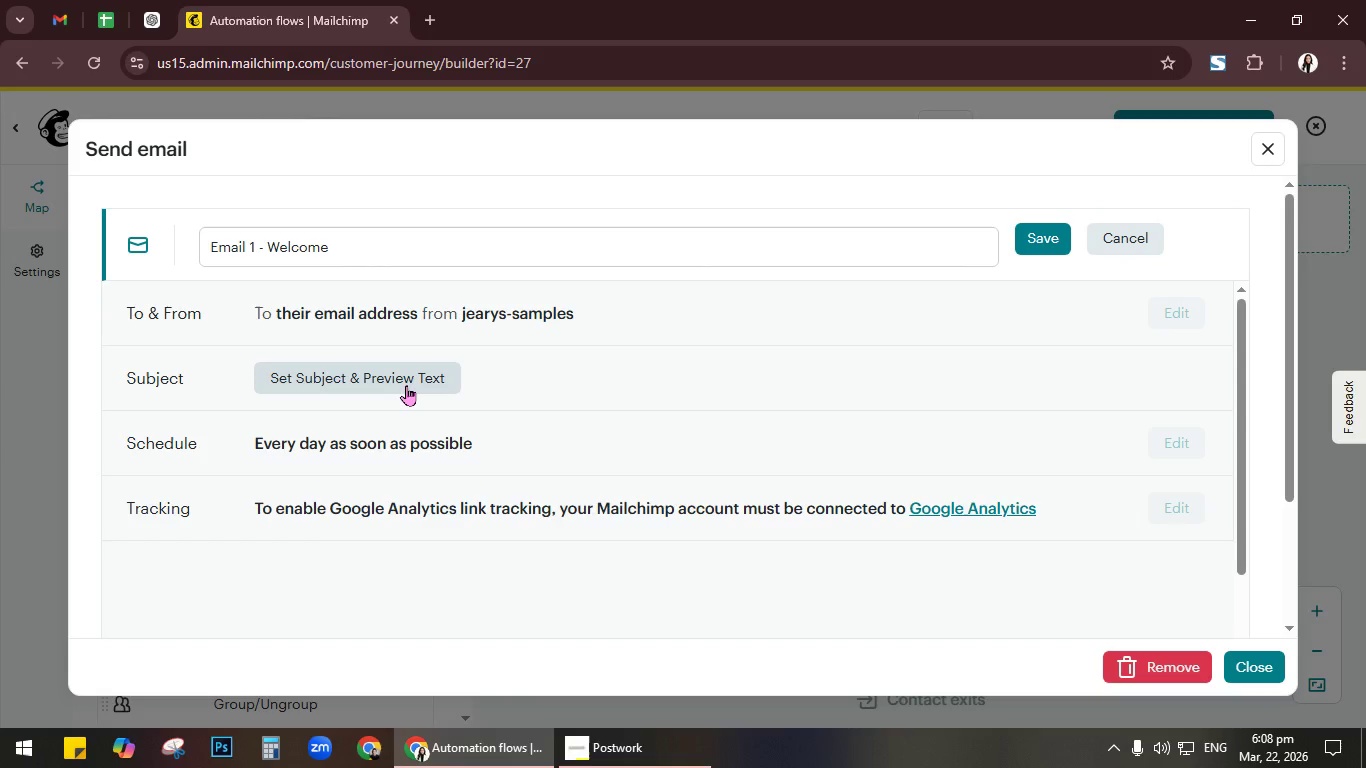 
left_click([406, 385])
 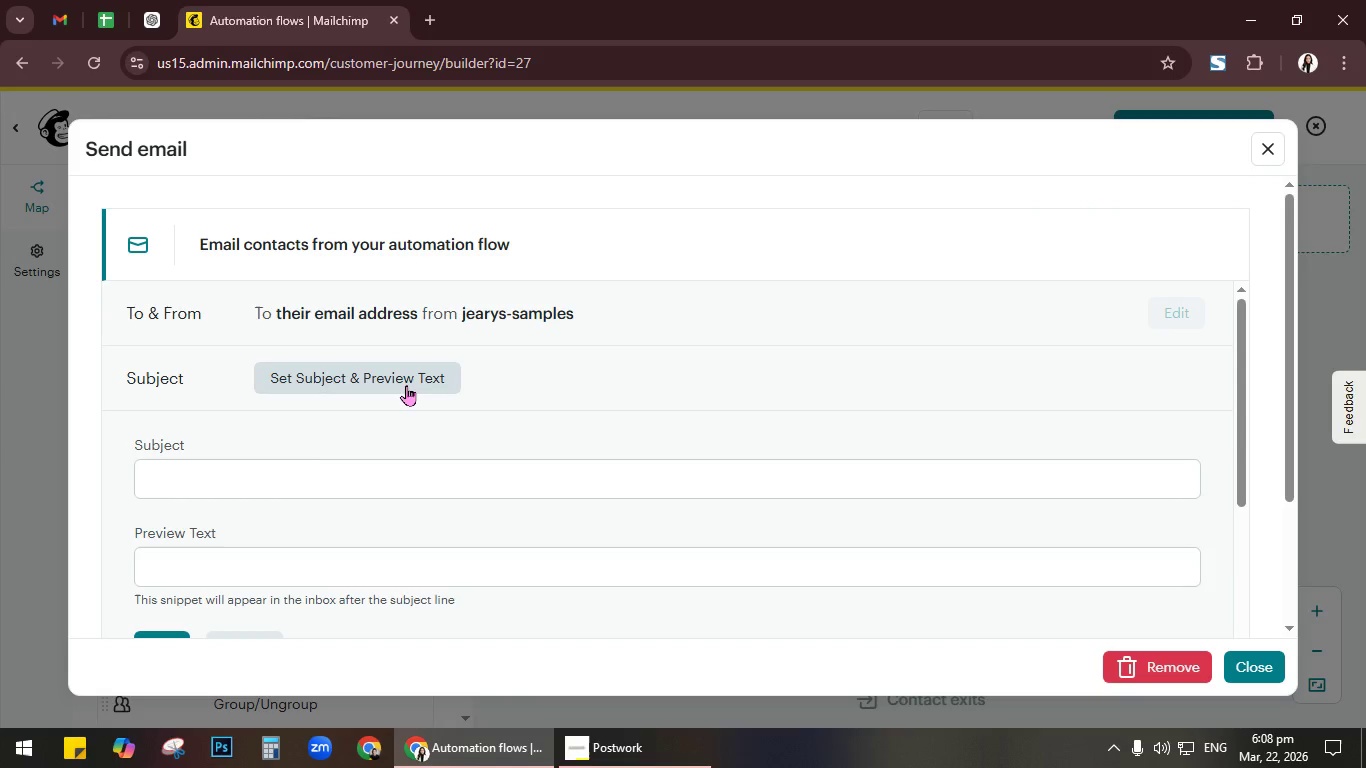 
wait(11.14)
 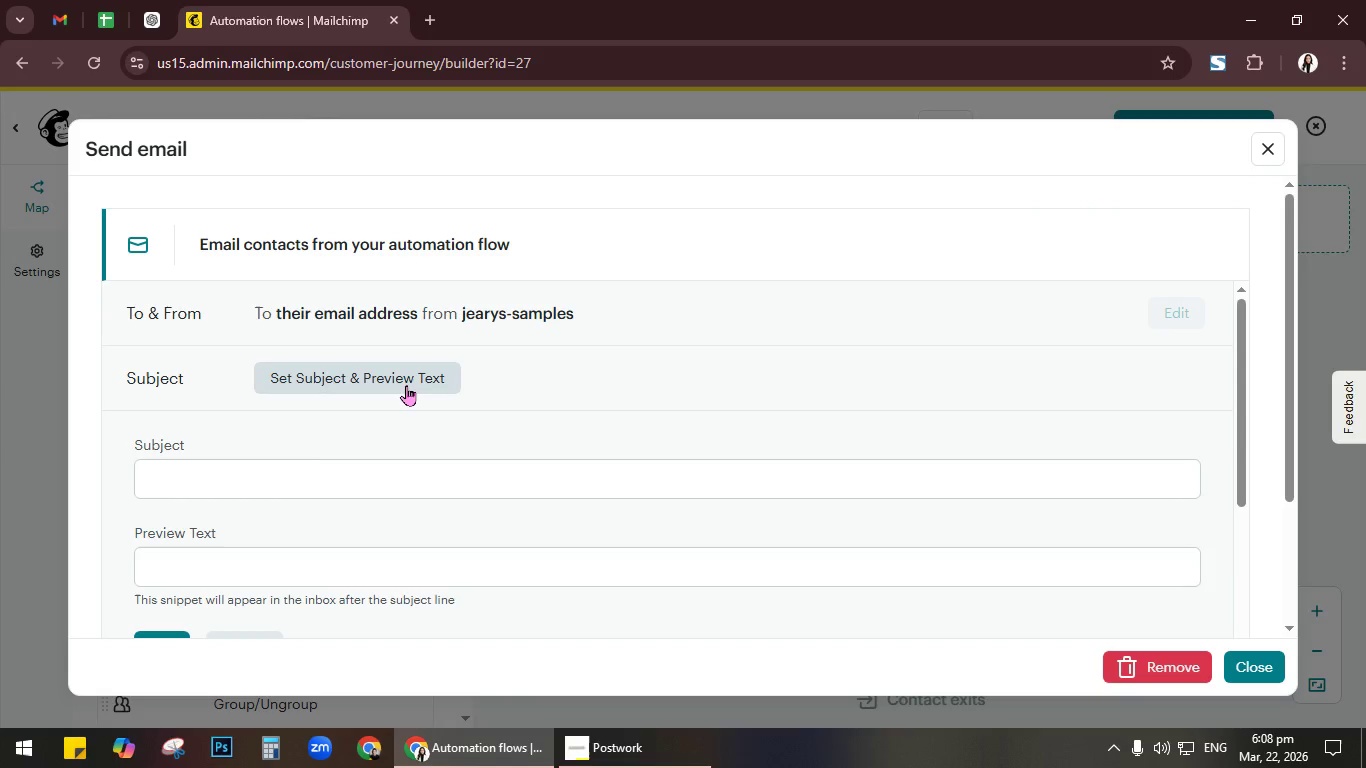 
left_click([1272, 145])
 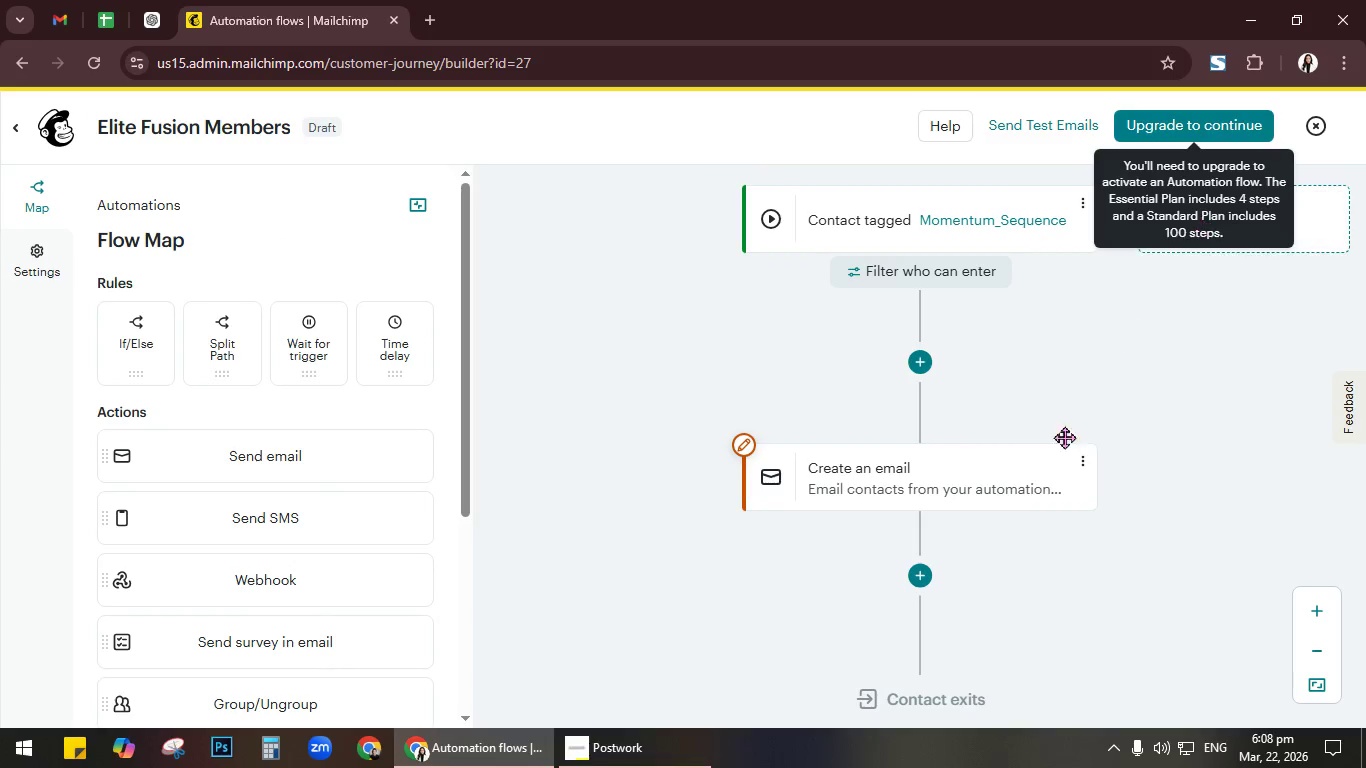 
left_click([1087, 463])
 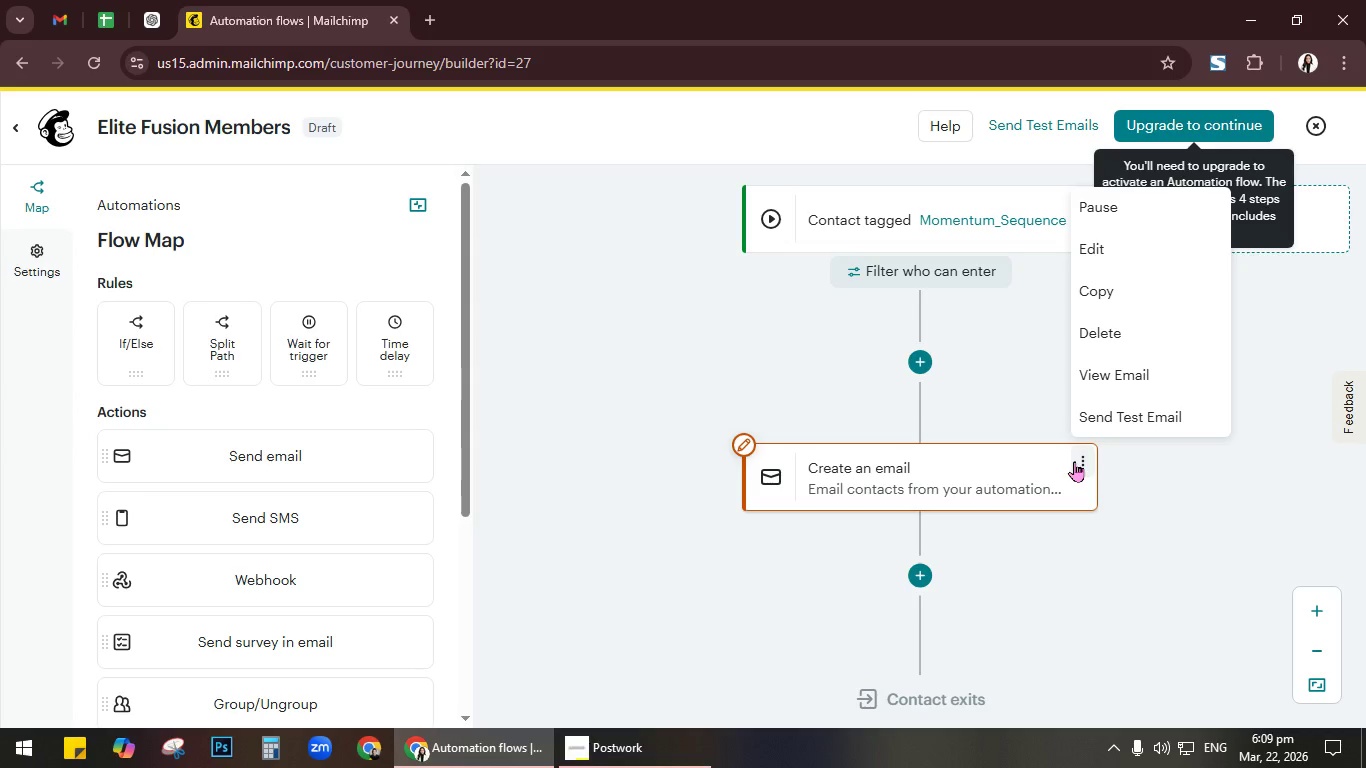 
wait(28.89)
 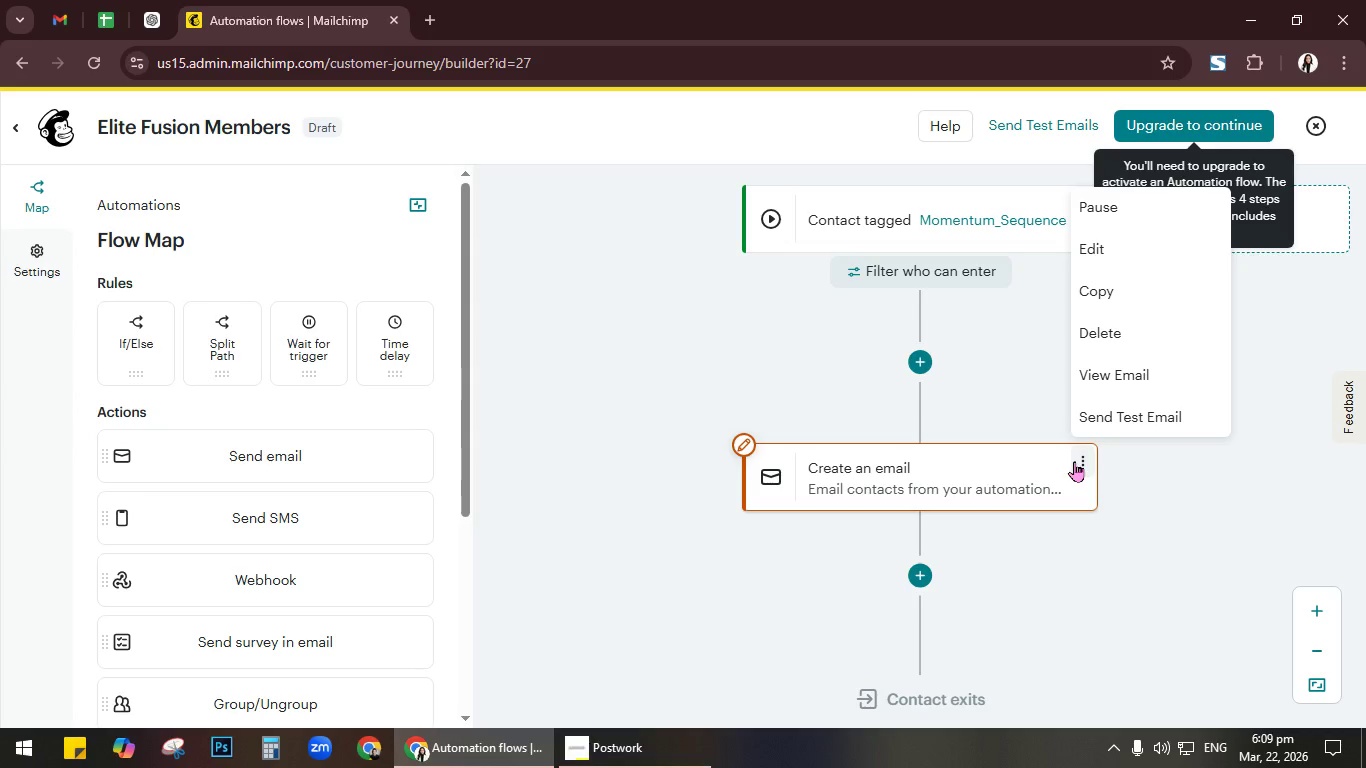 
left_click([1091, 457])
 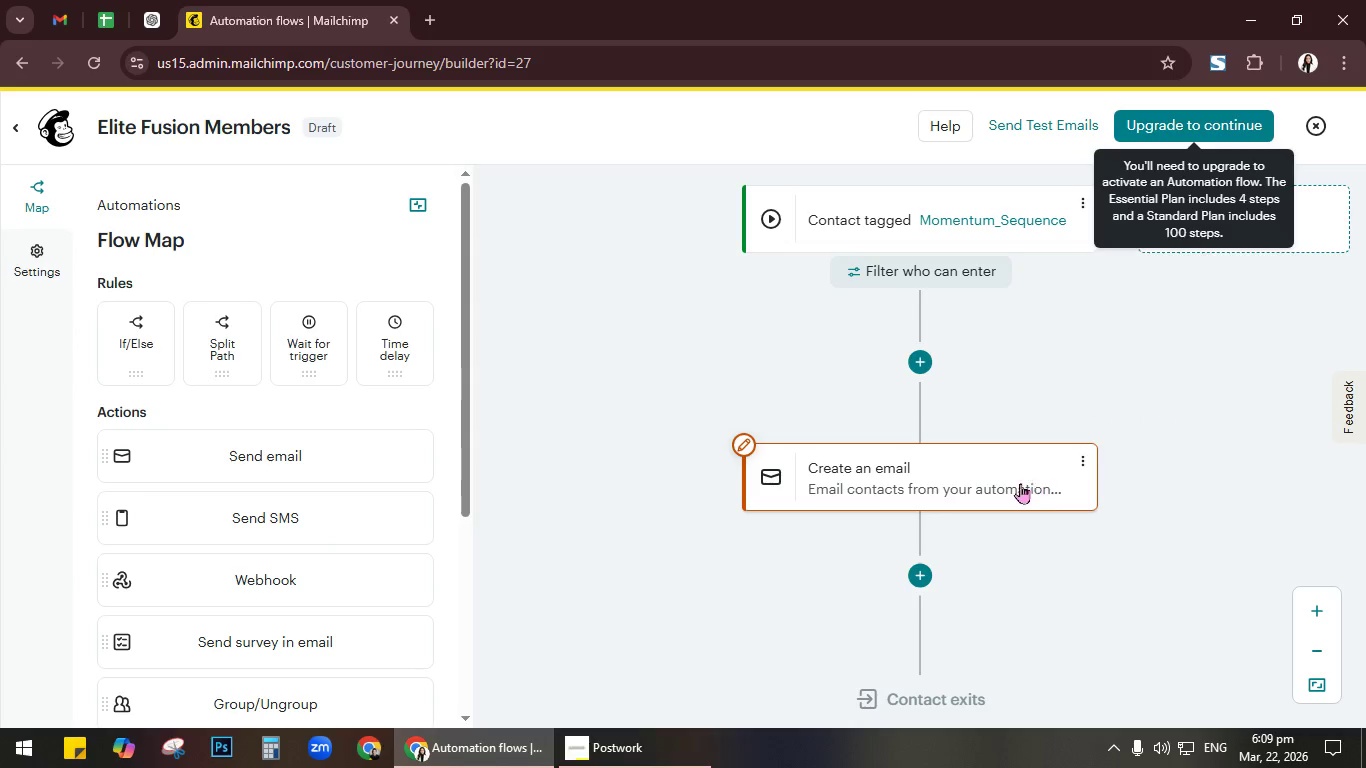 
left_click([967, 471])
 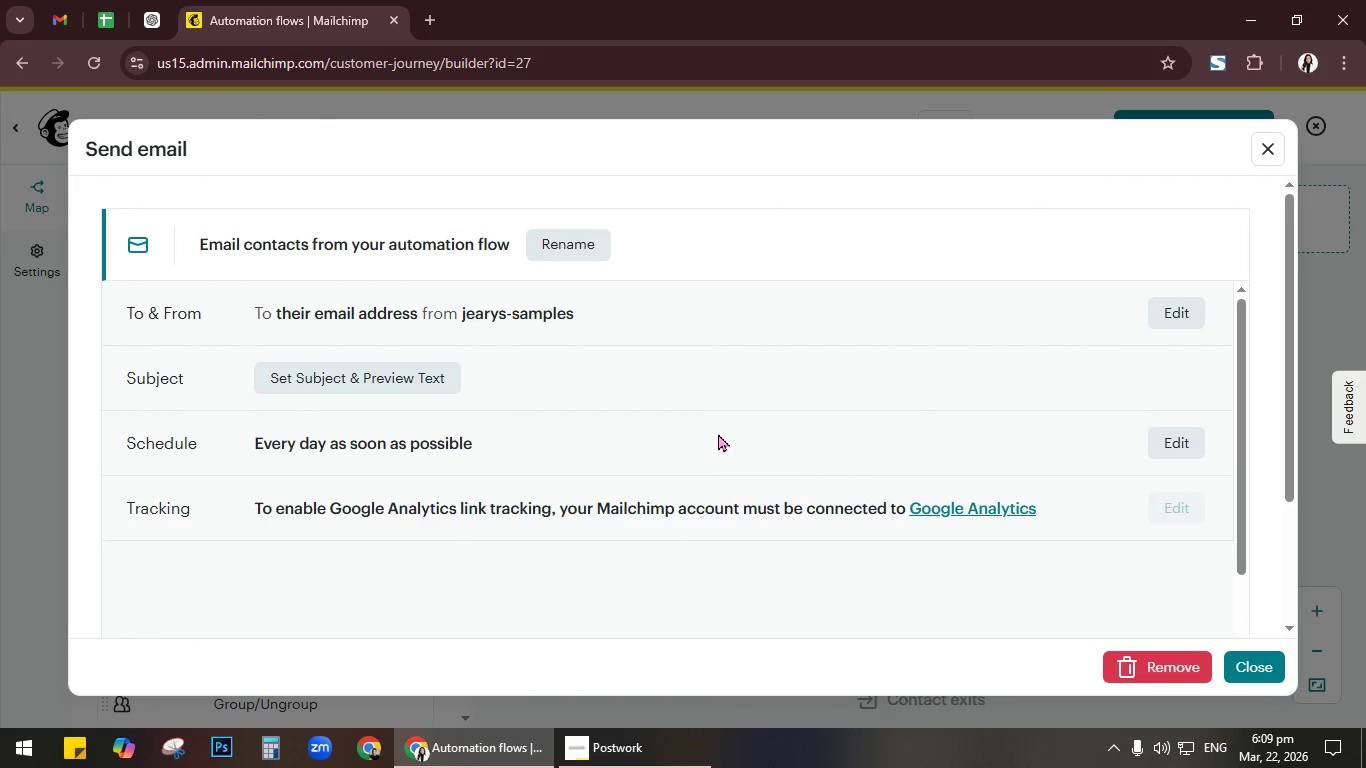 
left_click([1251, 667])
 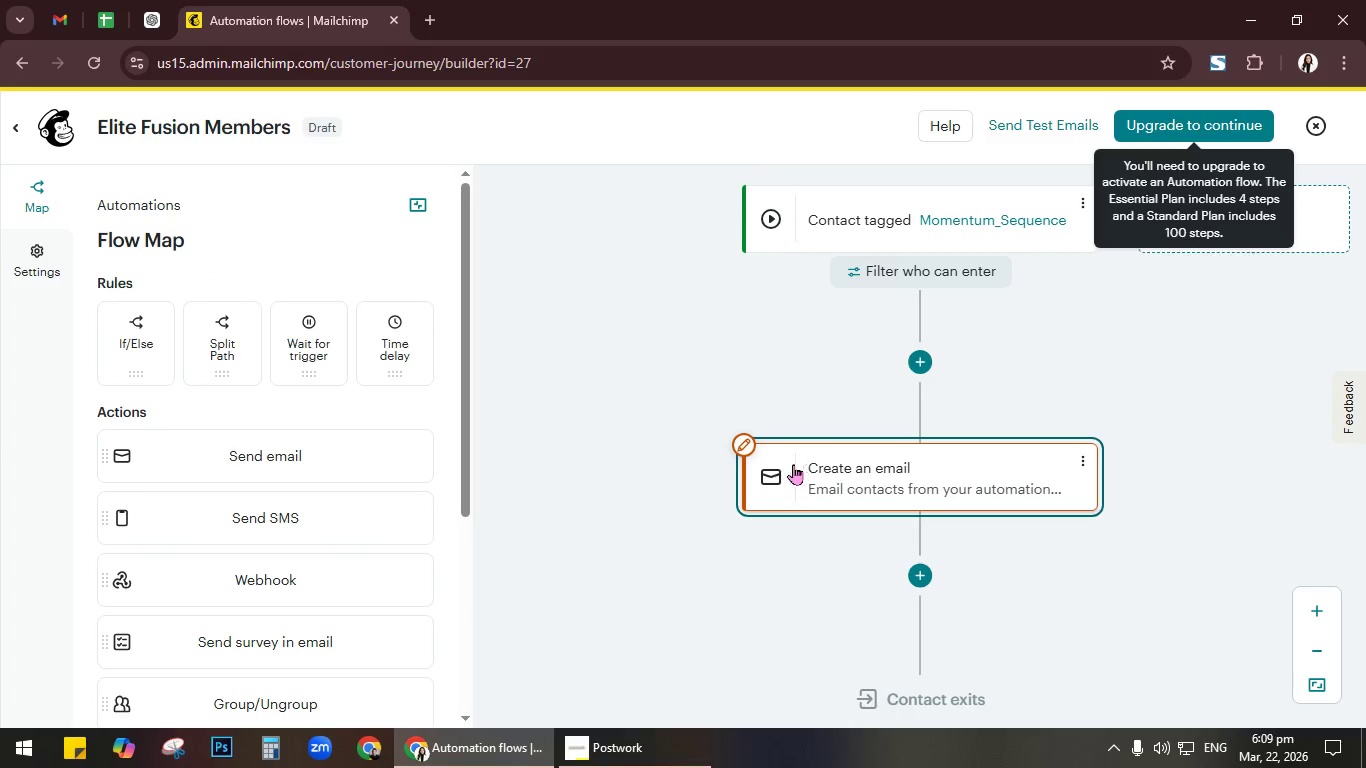 
left_click([743, 439])
 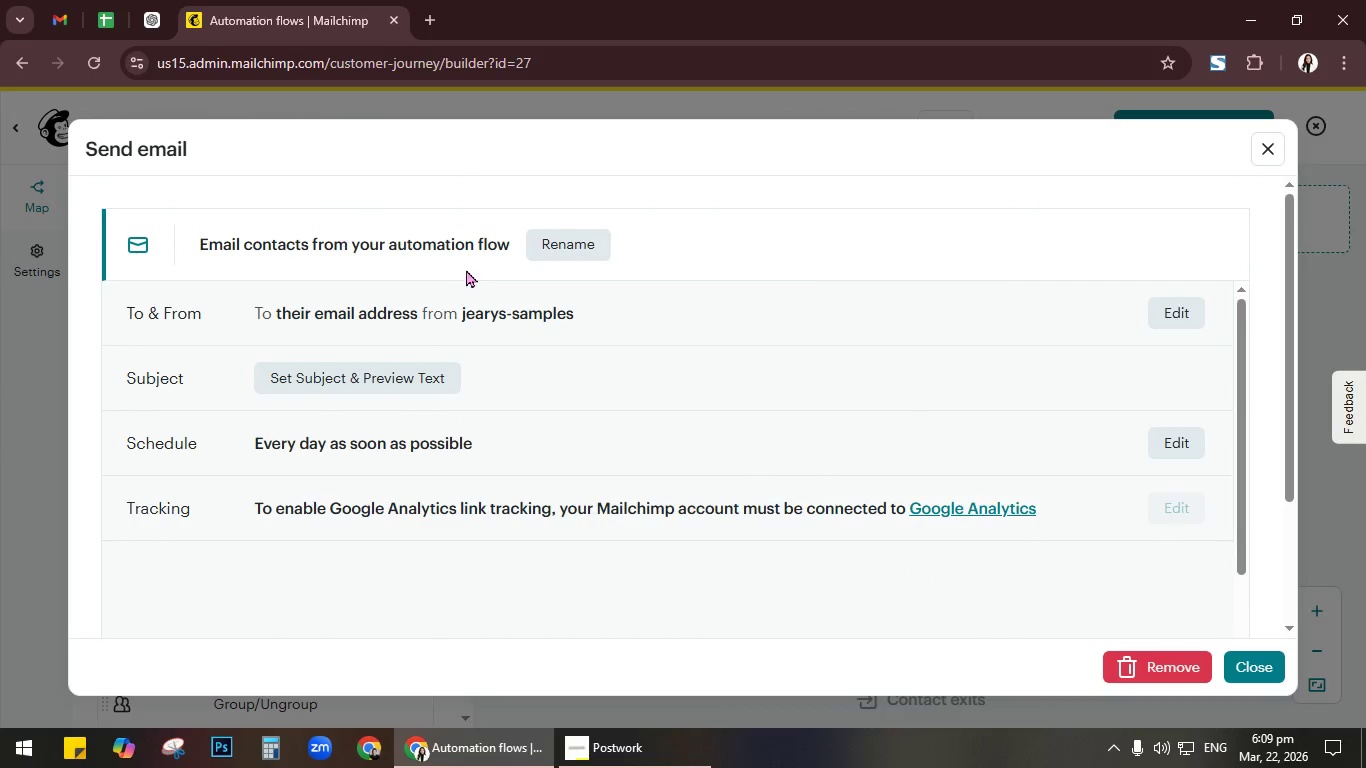 
left_click([555, 248])
 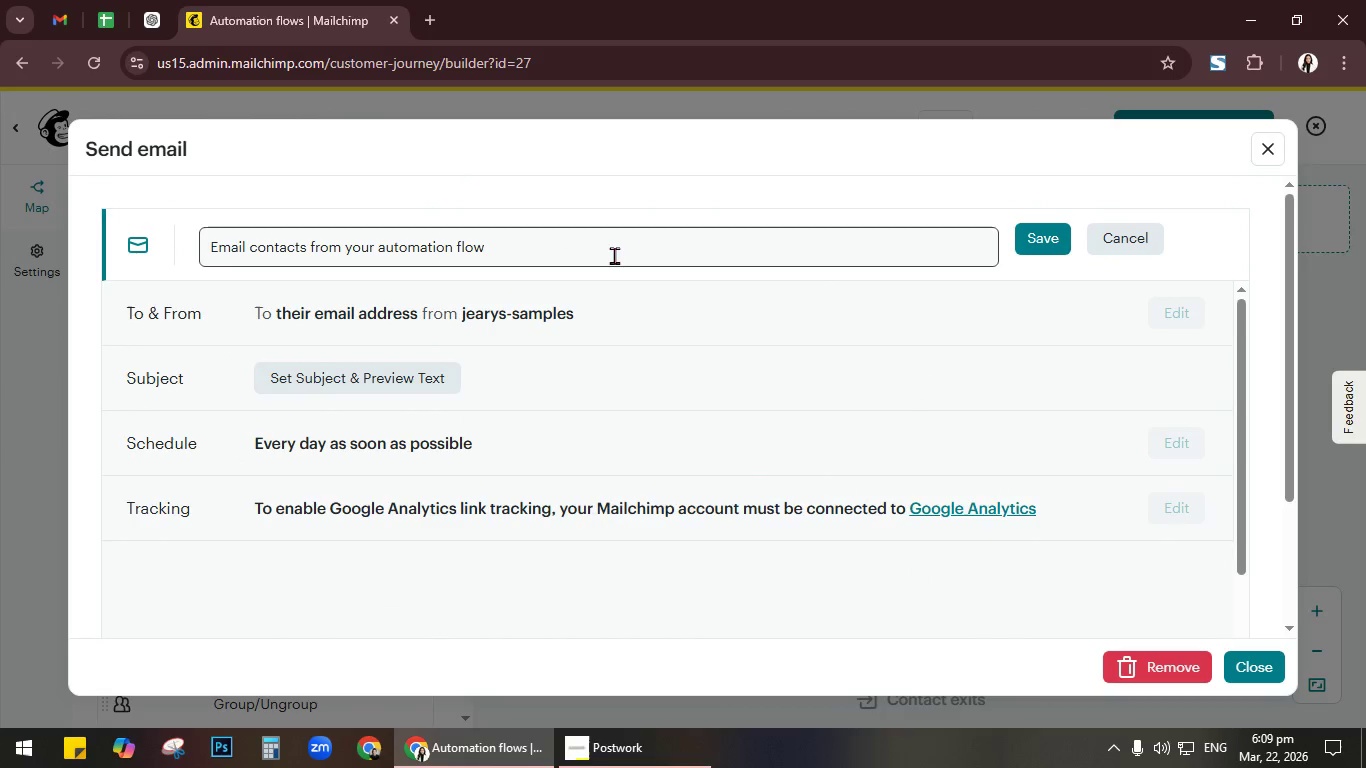 
left_click([614, 255])
 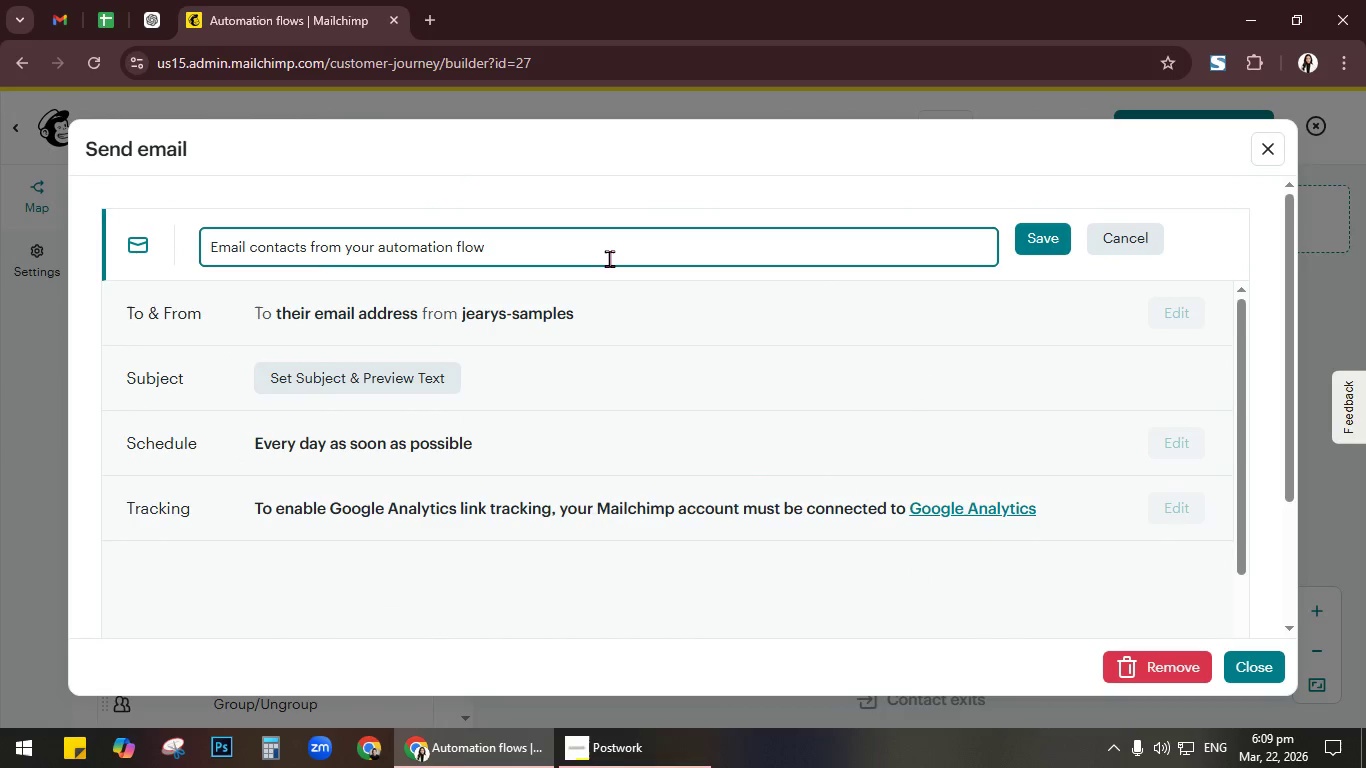 
key(Control+A)
 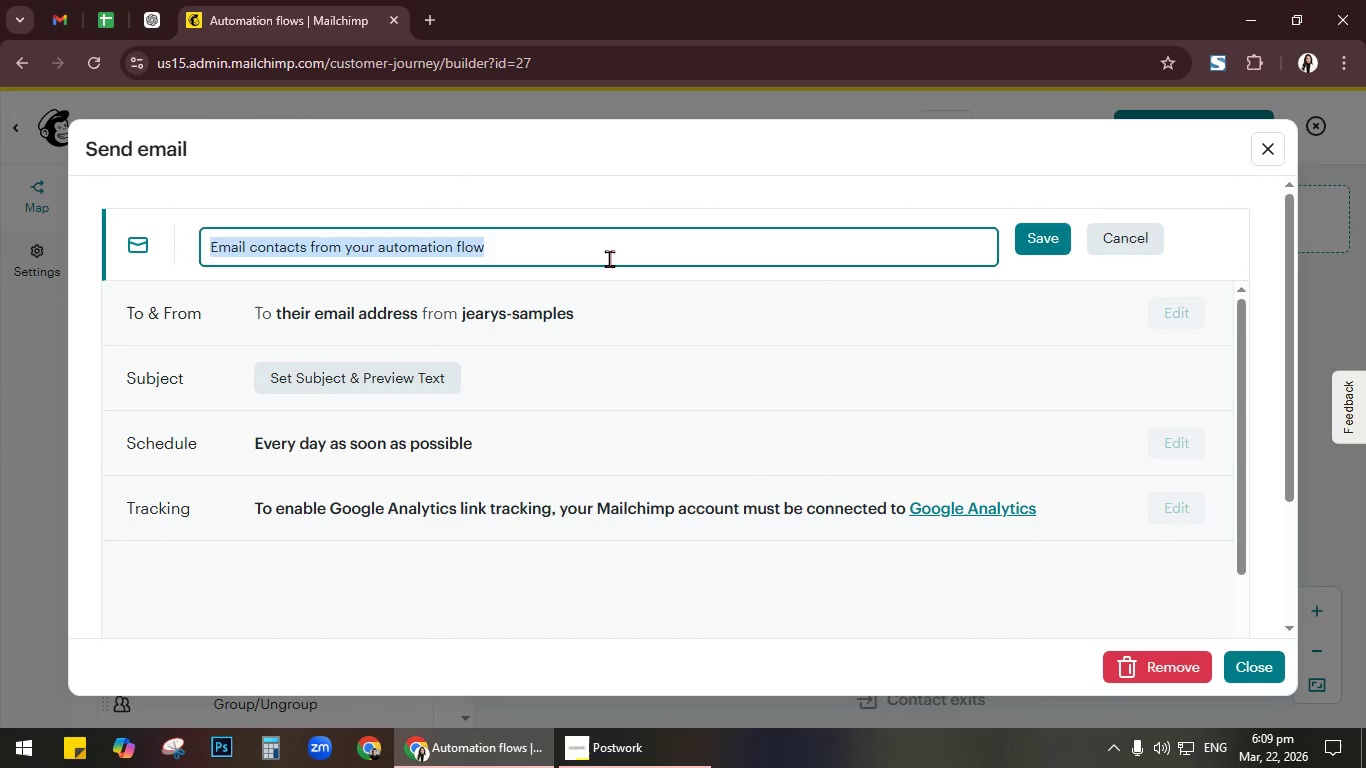 
key(Shift+W)
 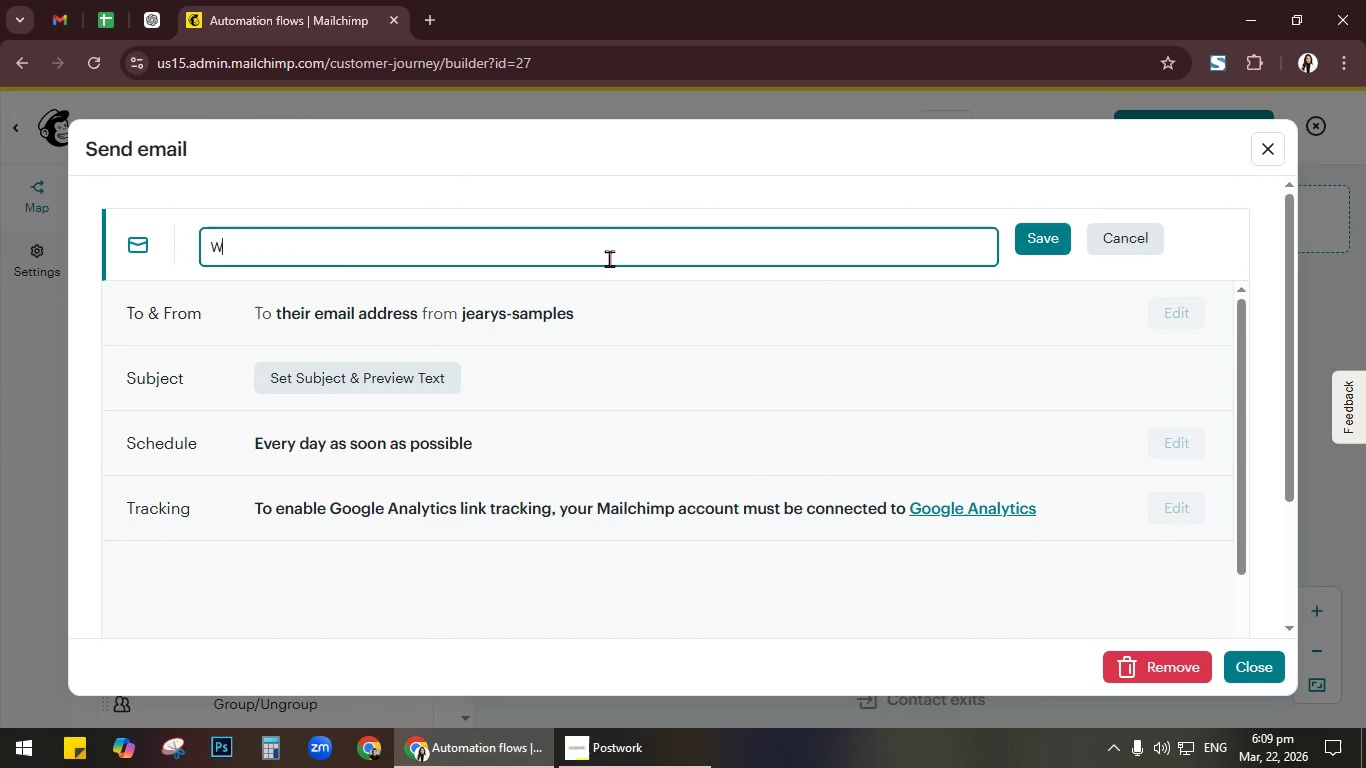 
key(Backspace)
 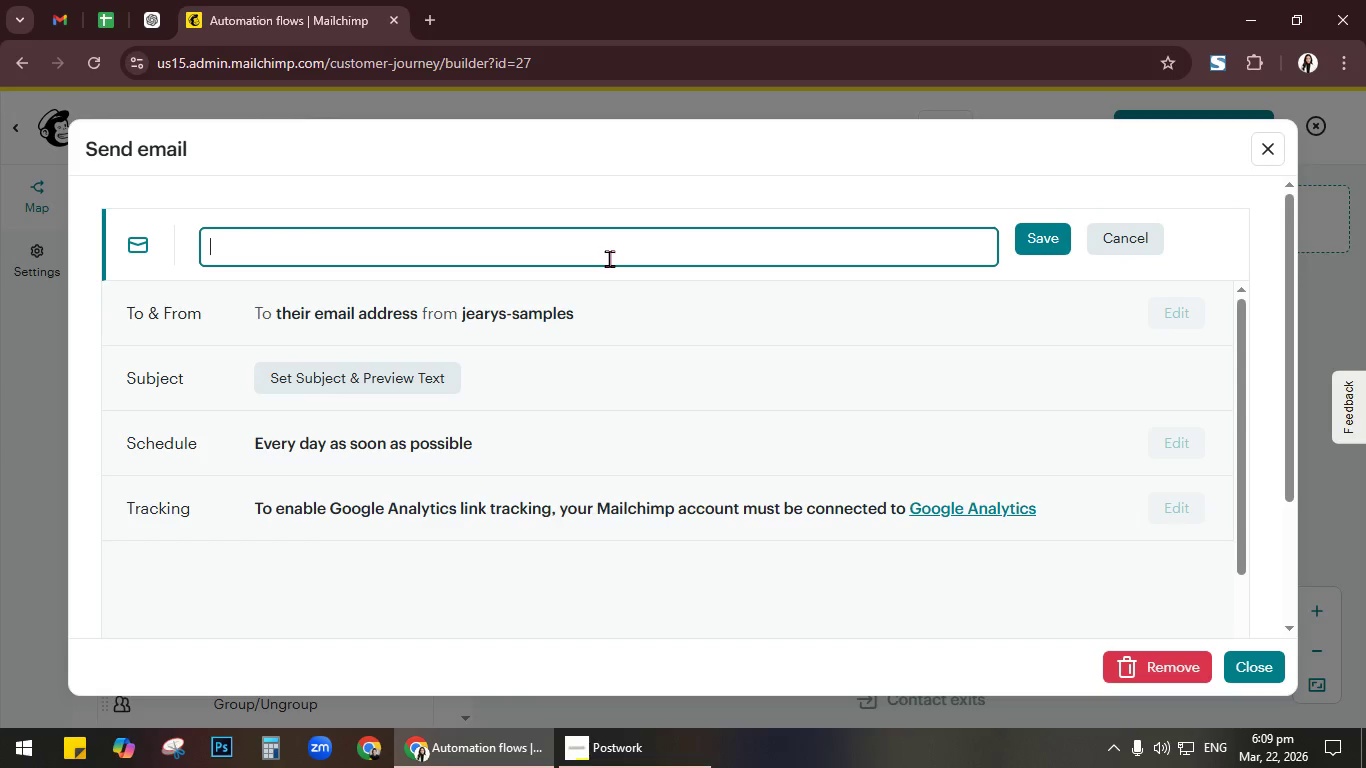 
type(Email 1-e)
key(Backspace)
type(Welcome)
 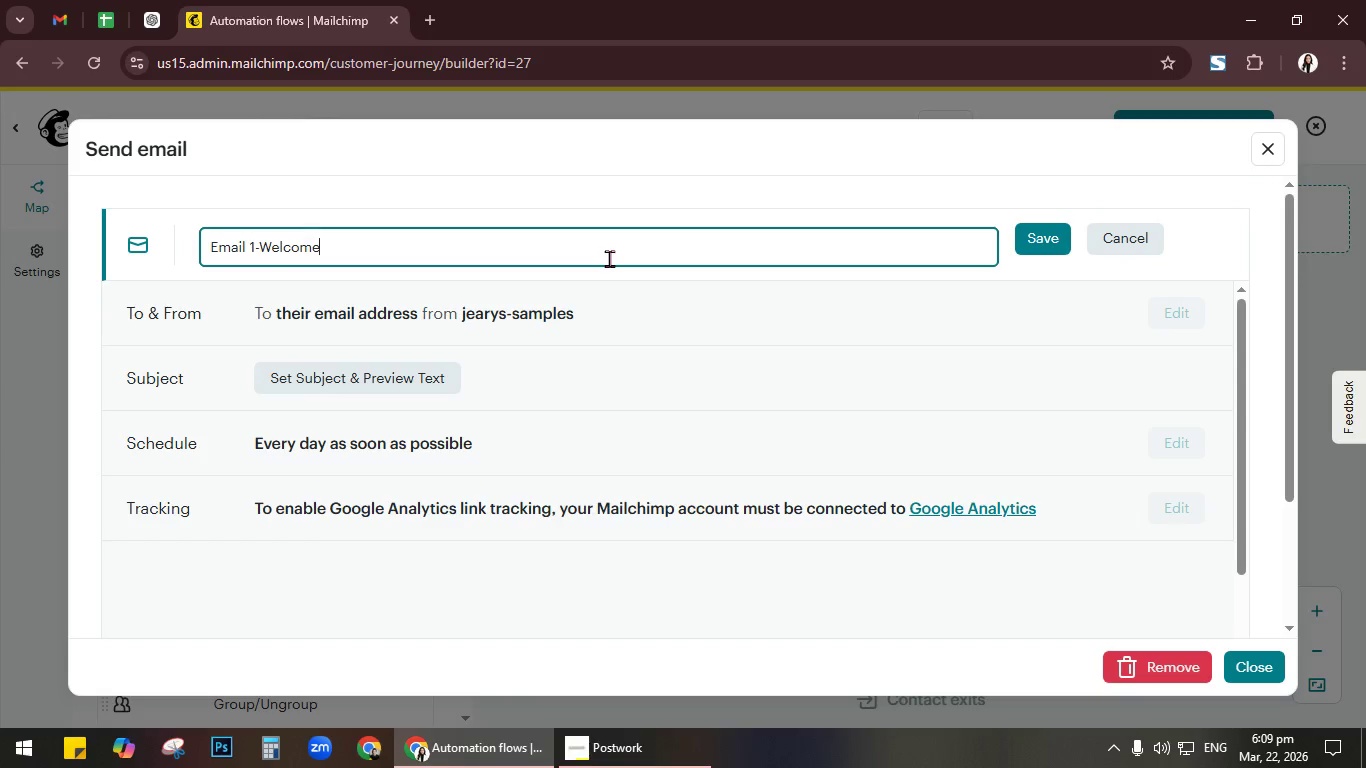 
left_click([1042, 246])
 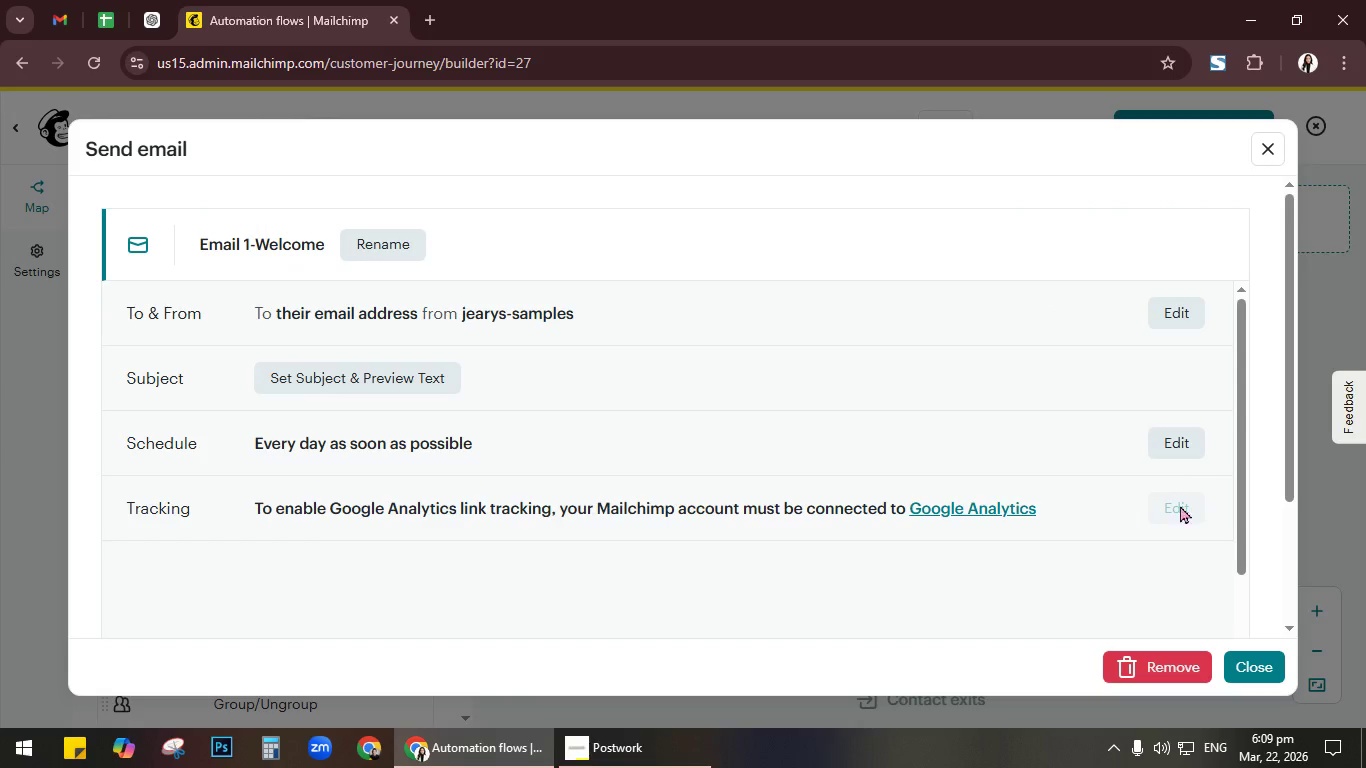 
left_click([1261, 667])
 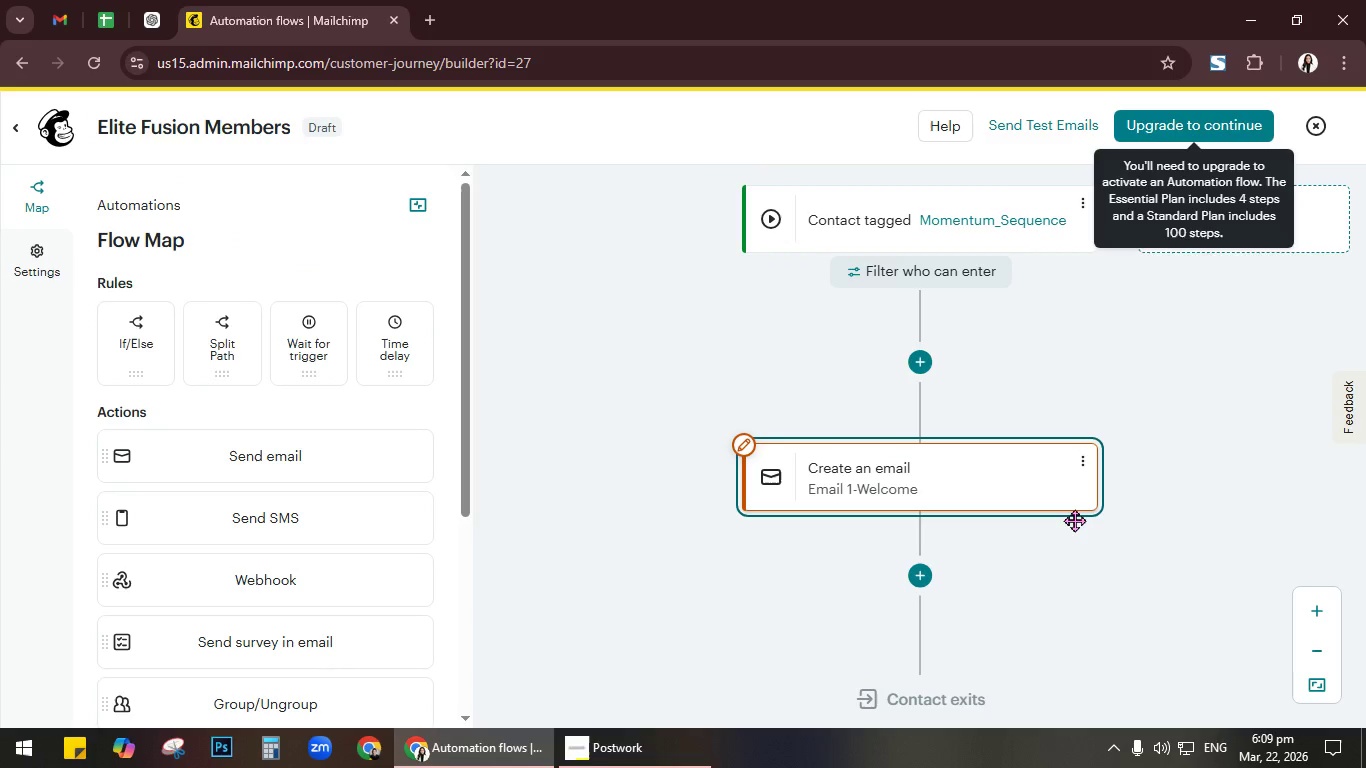 
wait(9.76)
 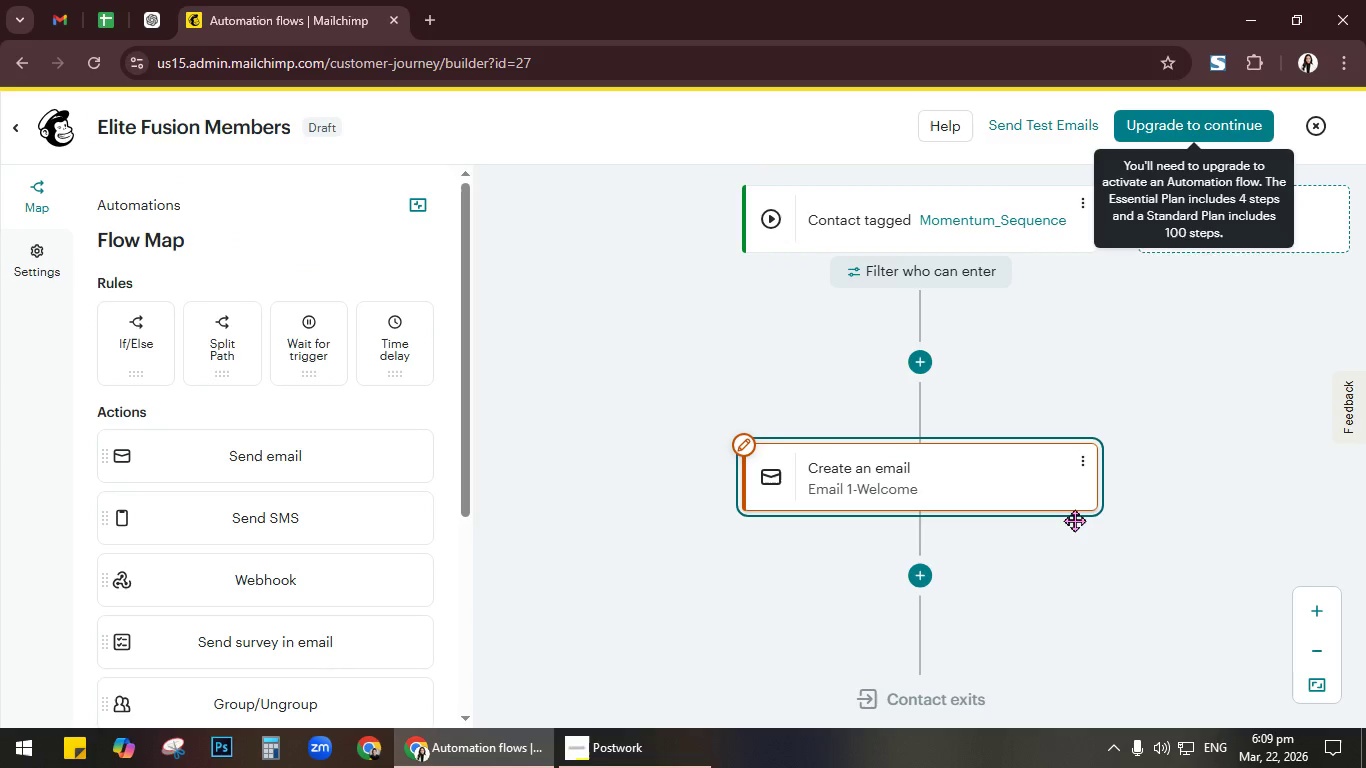 
left_click([1084, 464])
 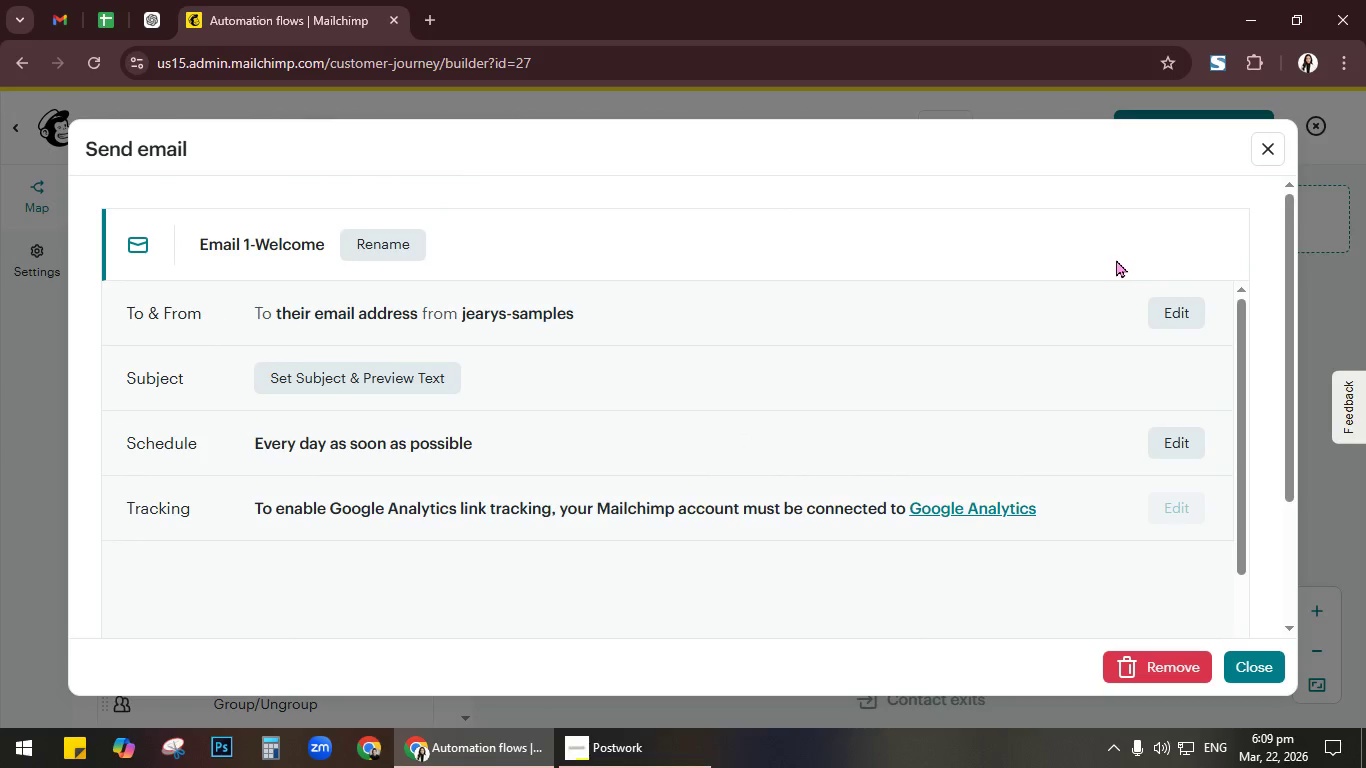 
wait(5.78)
 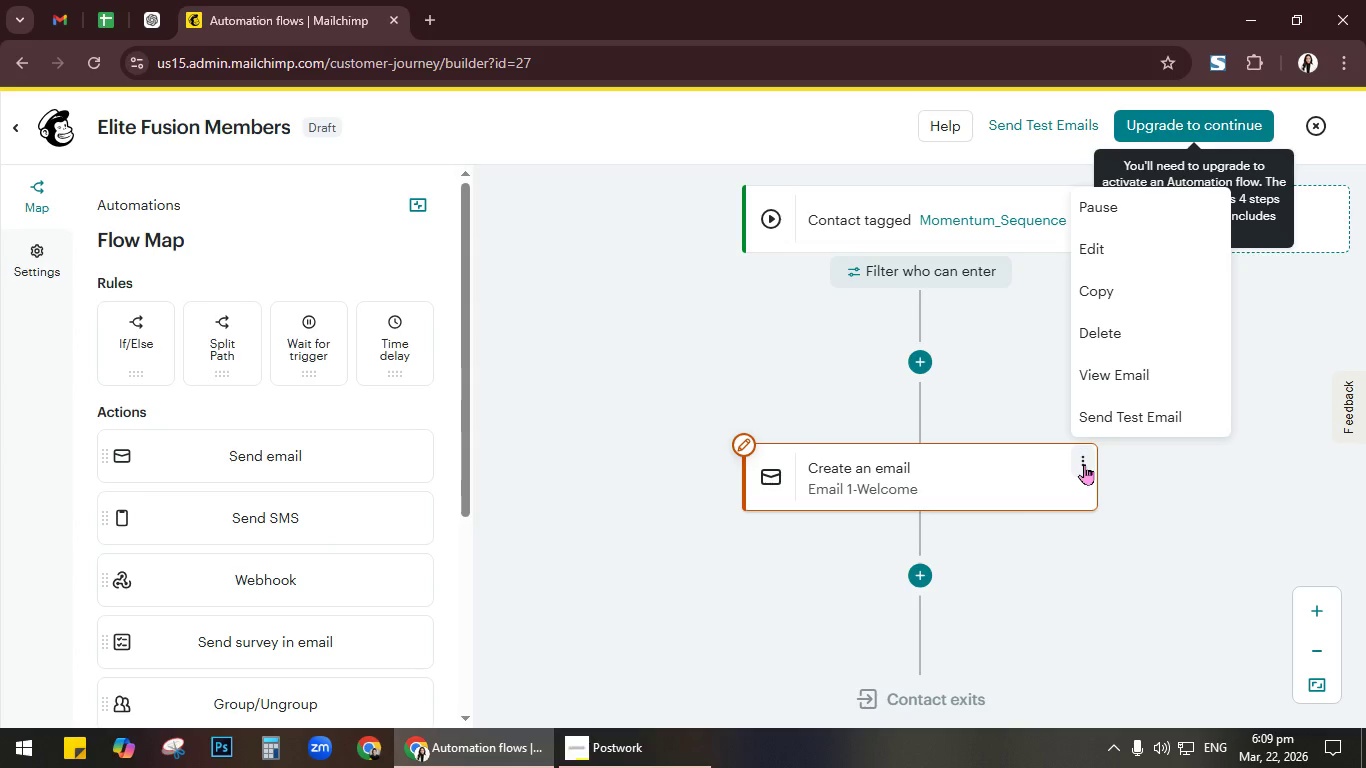 
left_click([1175, 442])
 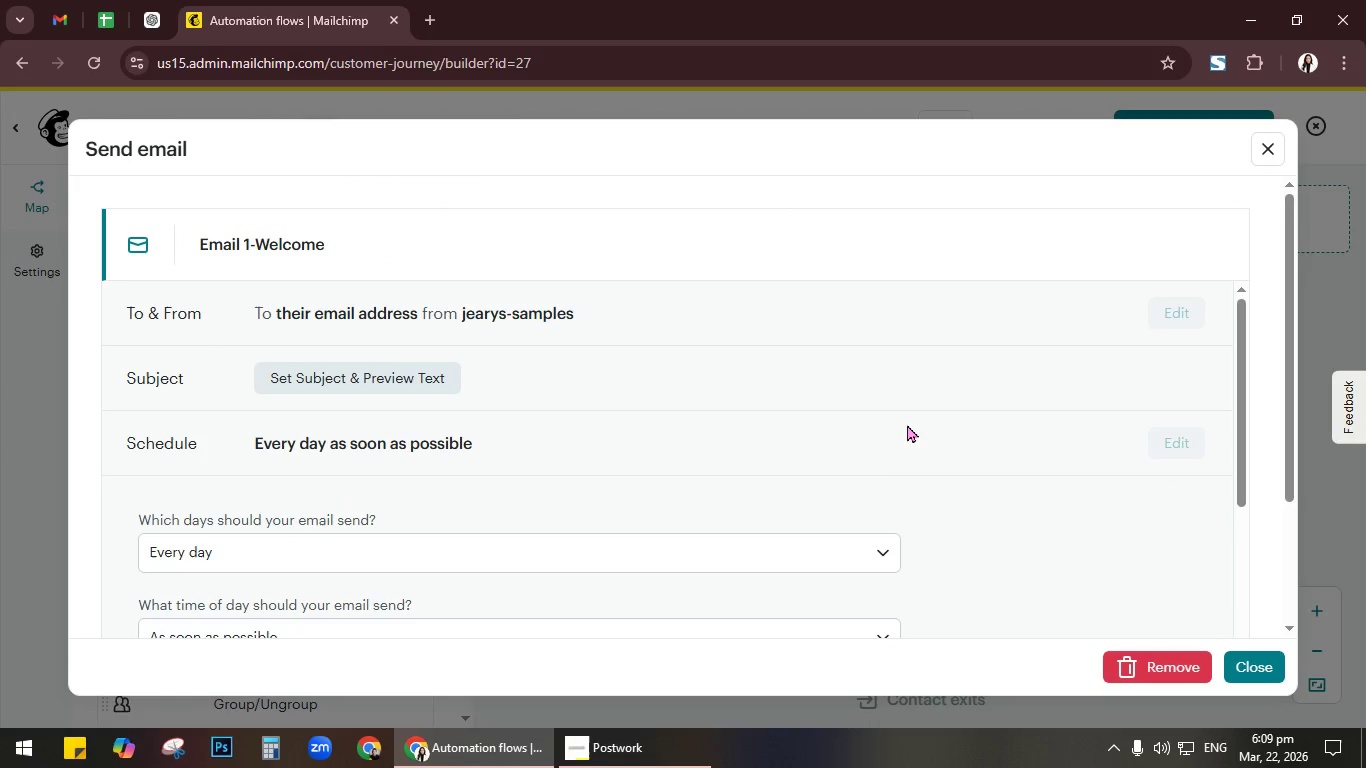 
scroll: coordinate [905, 416], scroll_direction: down, amount: 2.0
 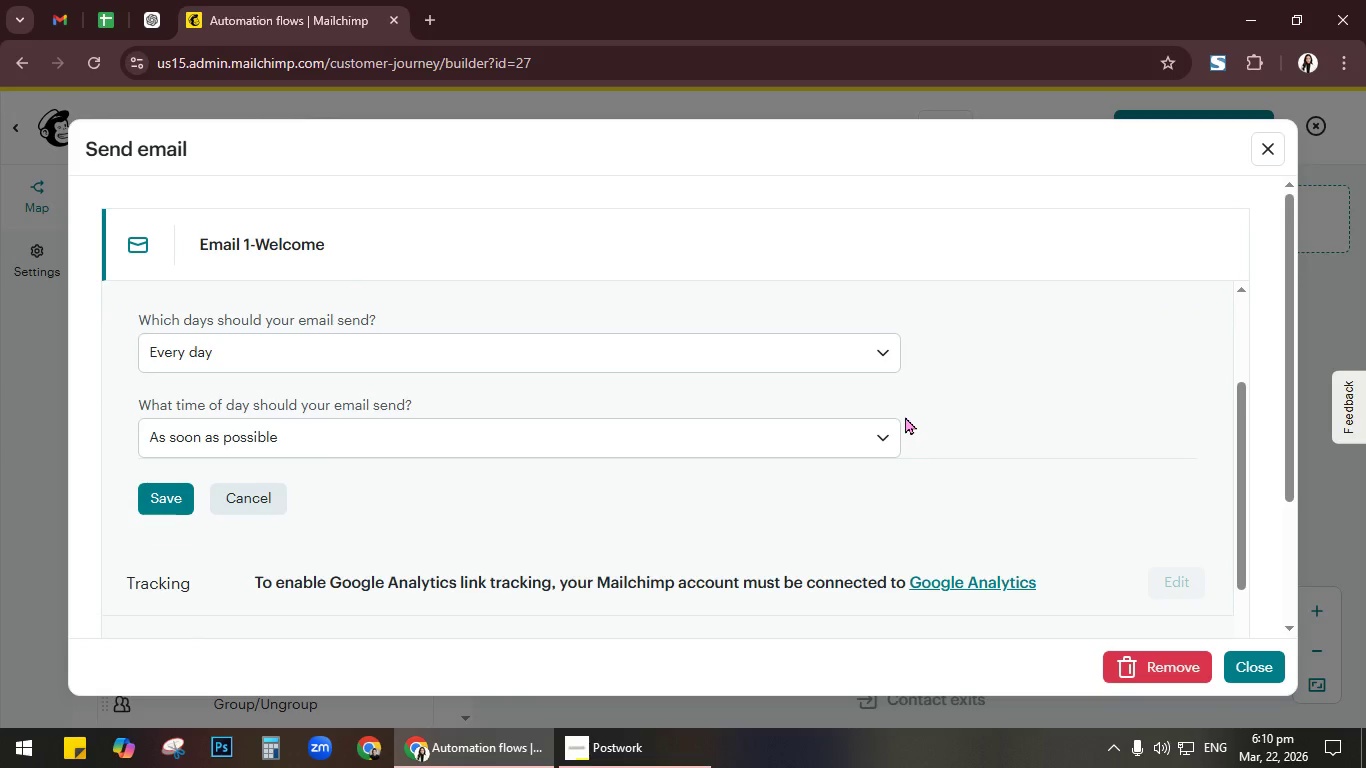 
scroll: coordinate [905, 416], scroll_direction: up, amount: 1.0
 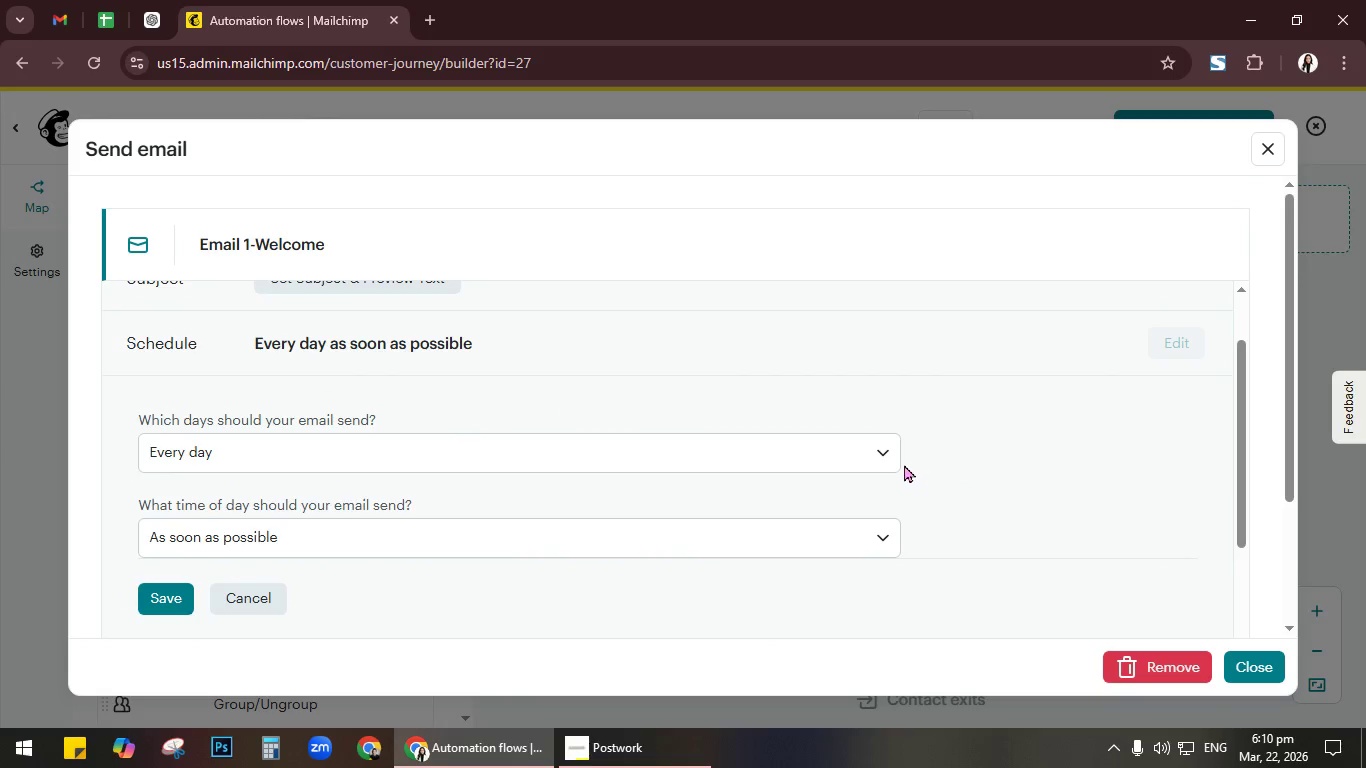 
left_click([884, 453])
 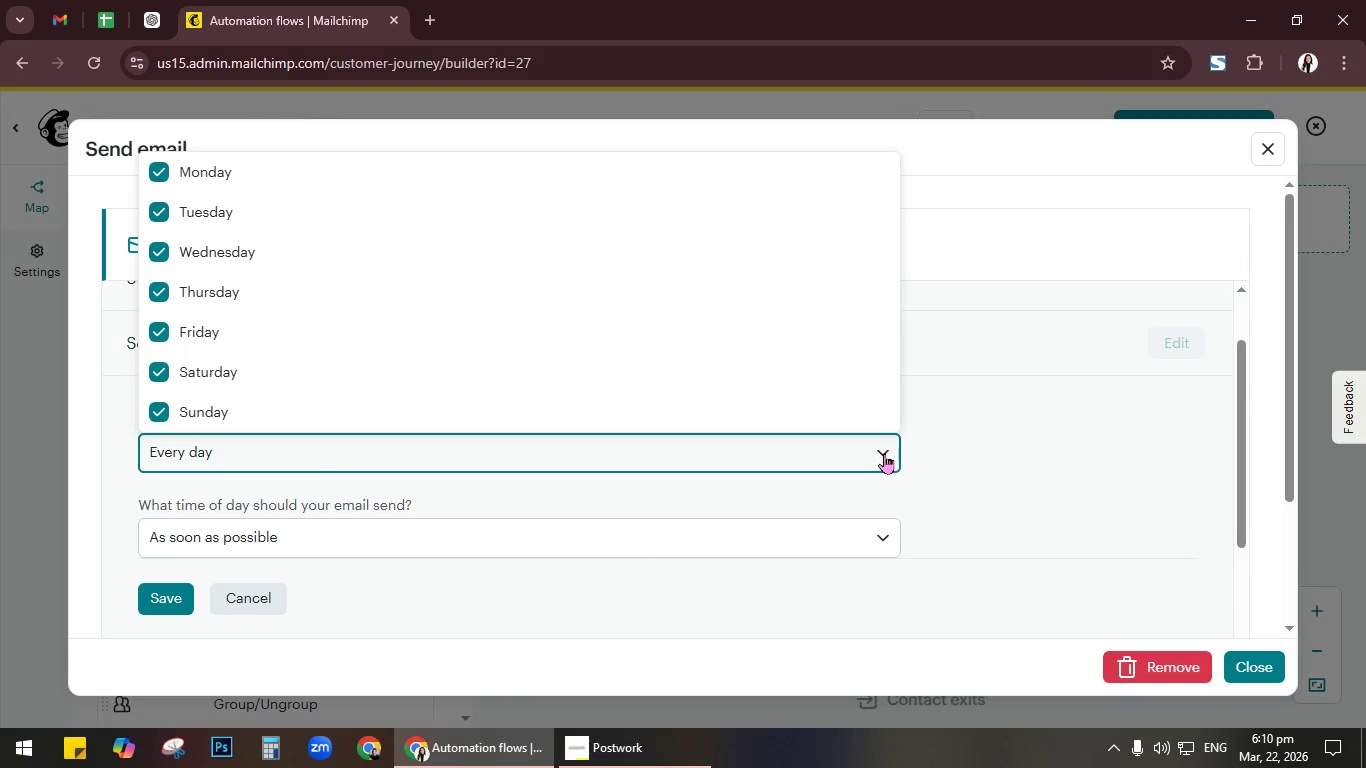 
left_click([884, 453])
 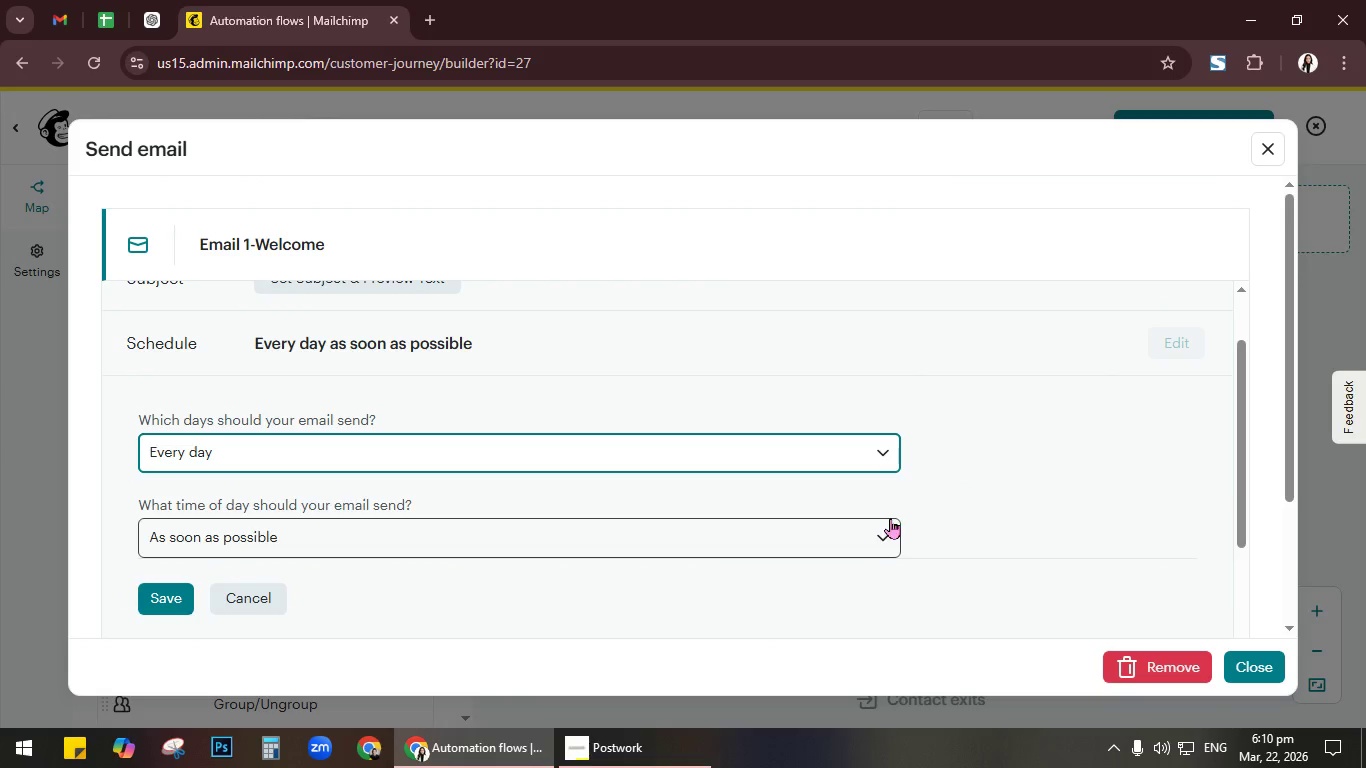 
left_click([881, 541])
 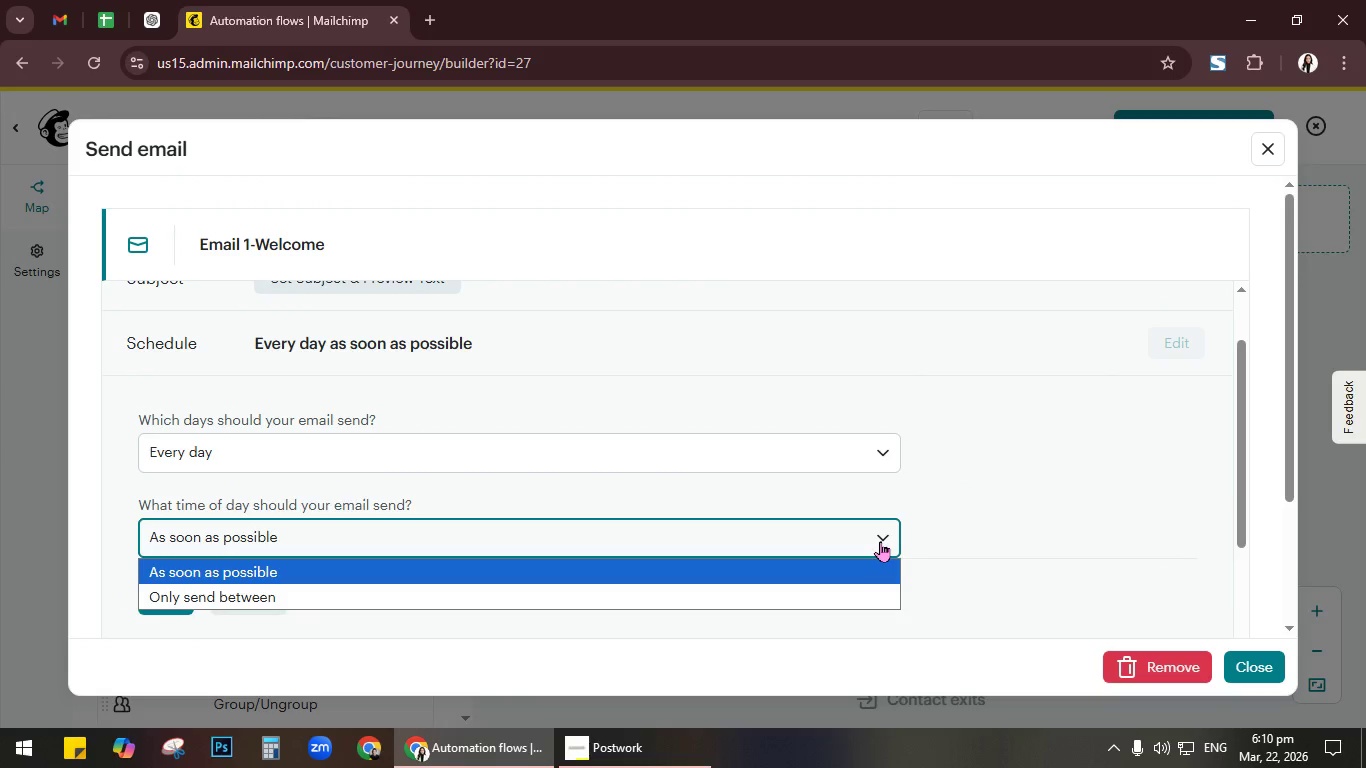 
left_click([880, 541])
 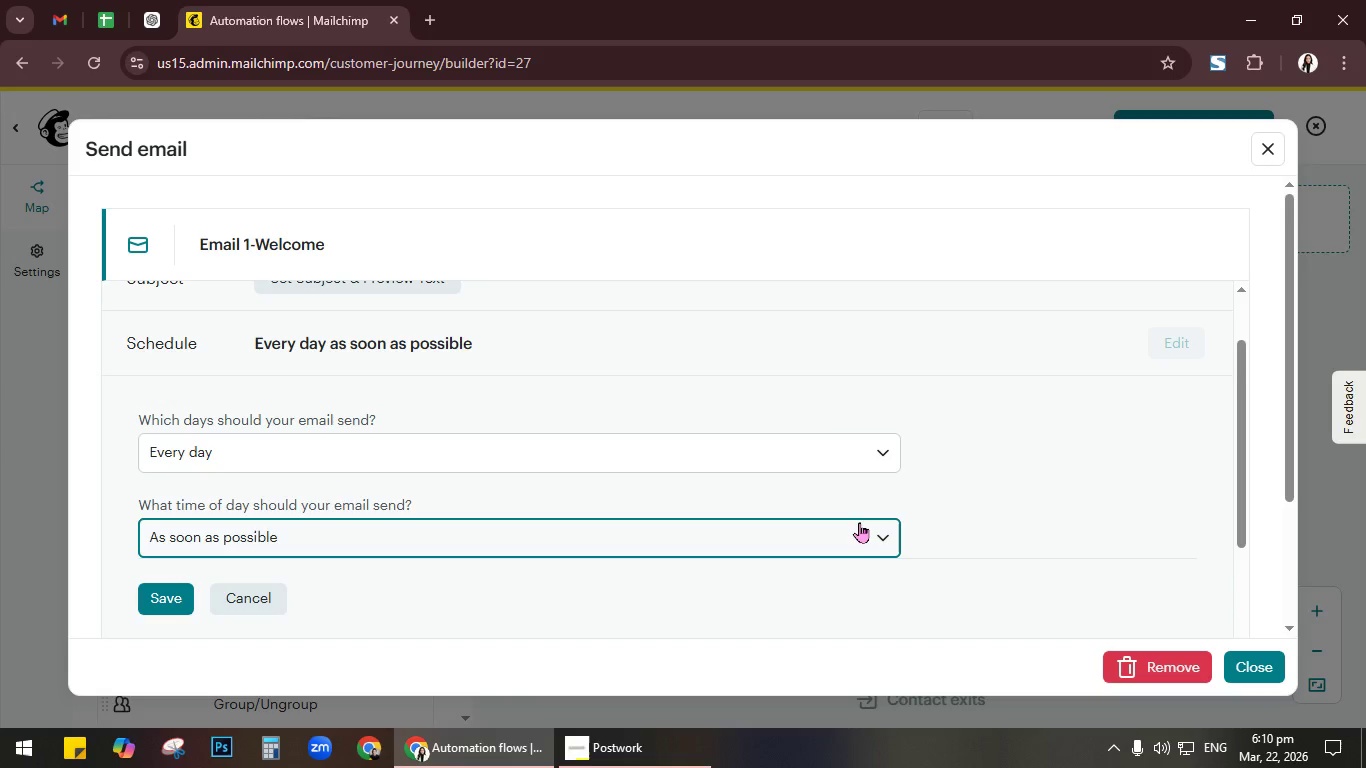 
wait(6.47)
 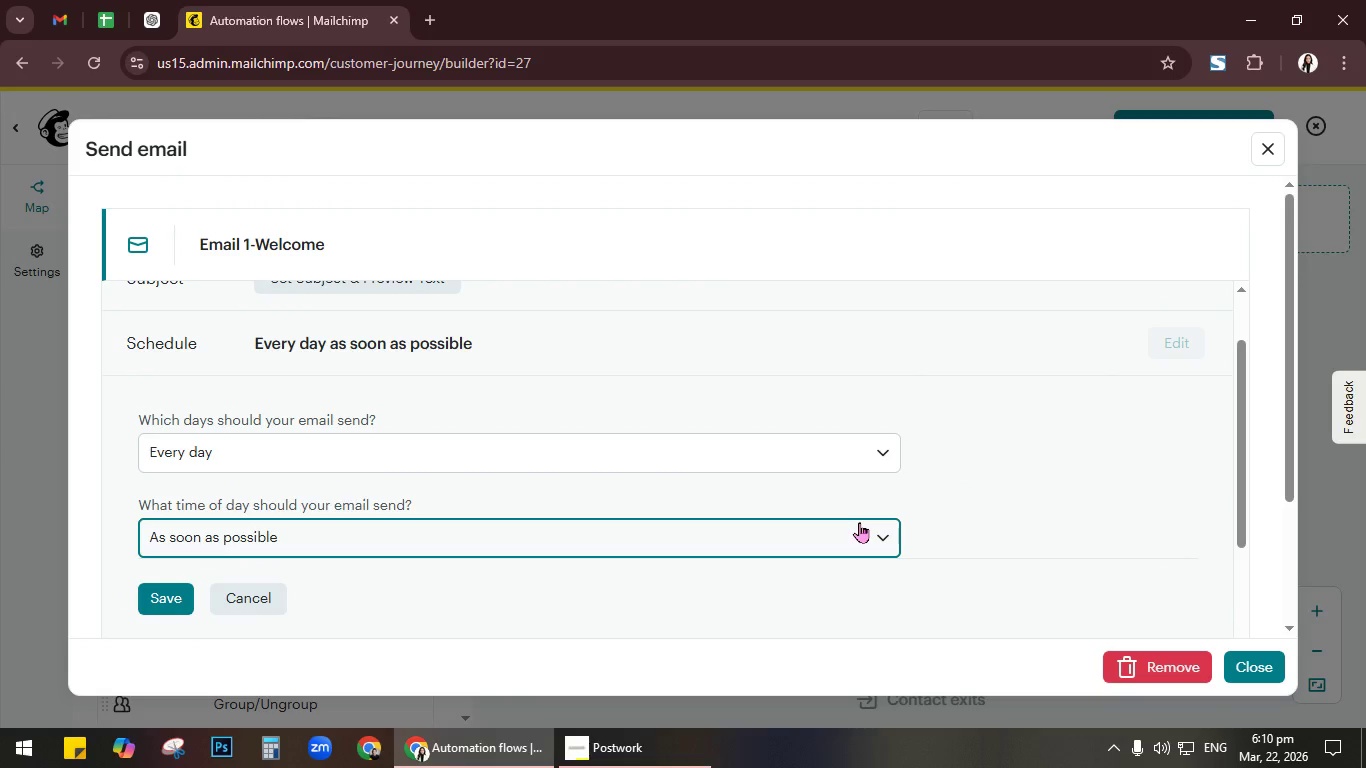 
scroll: coordinate [858, 521], scroll_direction: up, amount: 2.0
 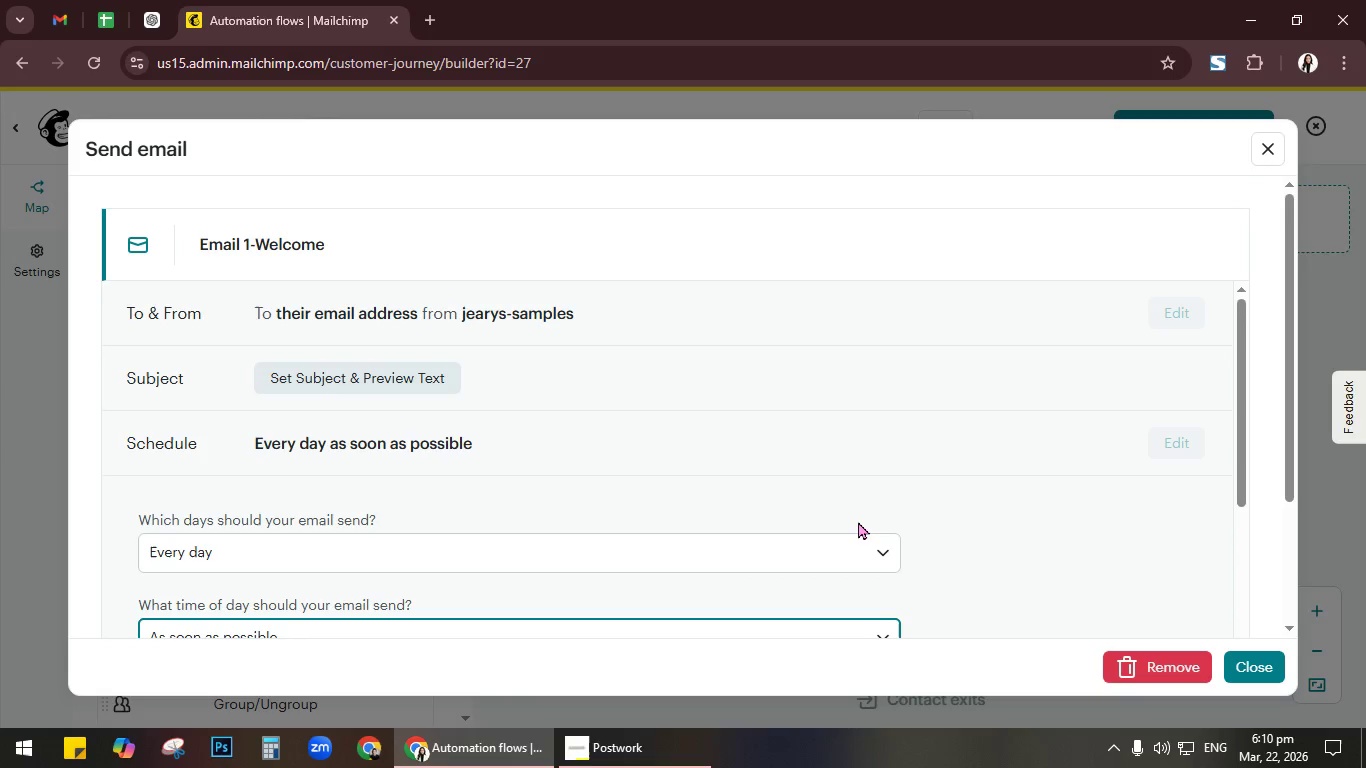 
scroll: coordinate [858, 521], scroll_direction: down, amount: 3.0
 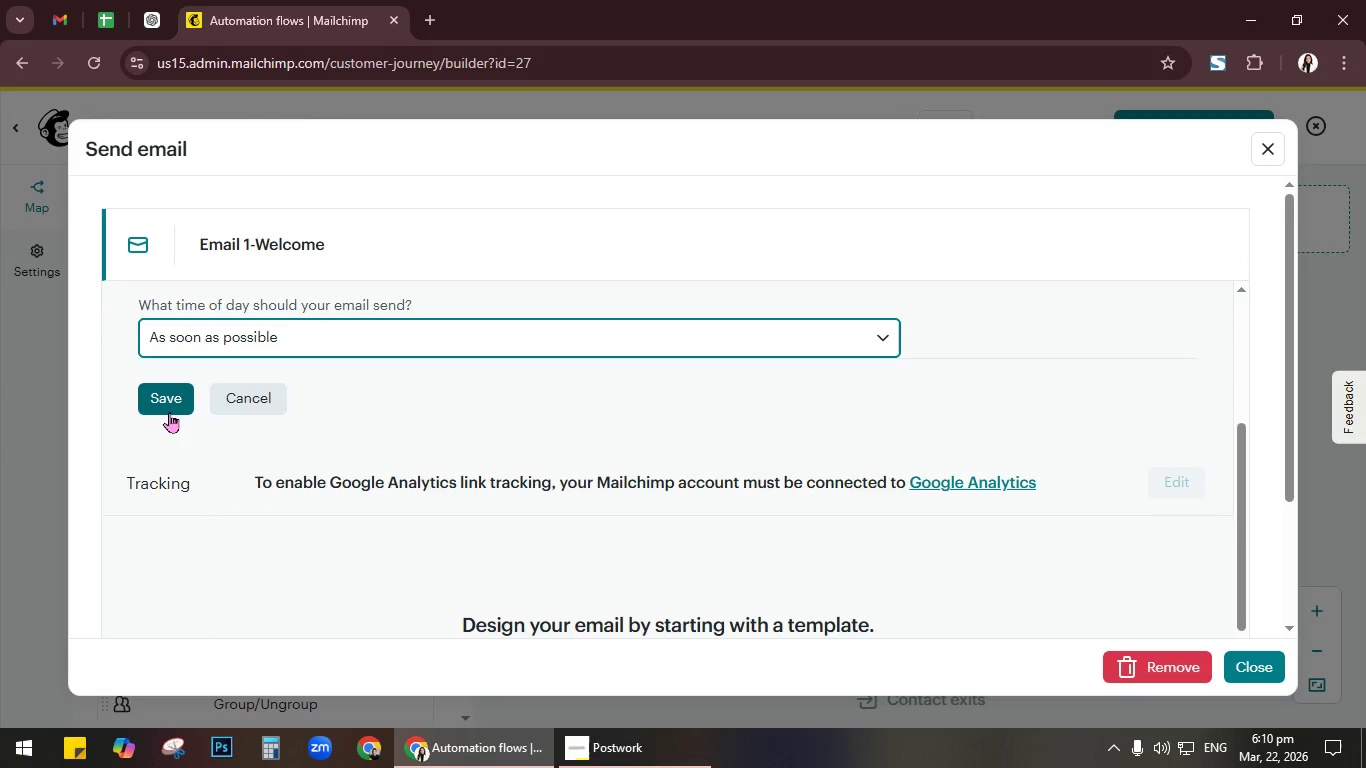 
left_click([169, 412])
 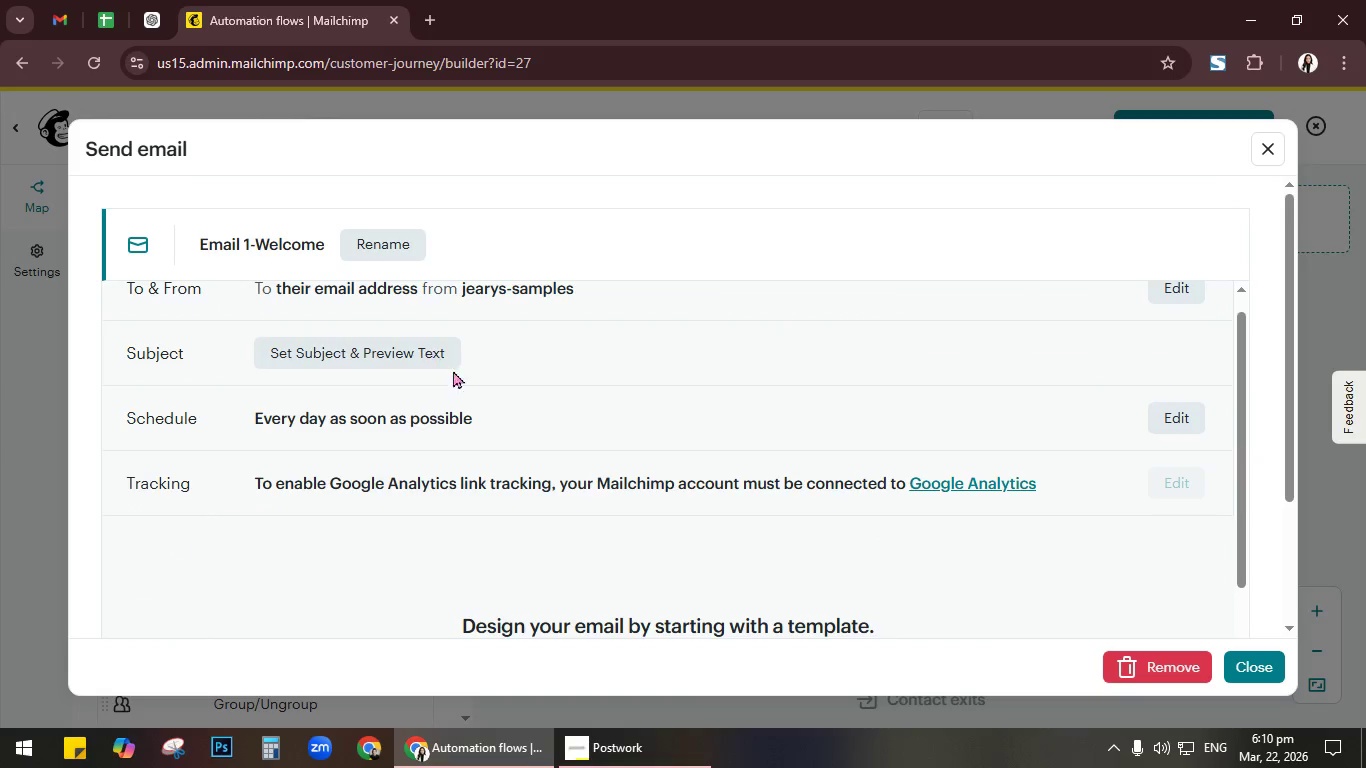 
wait(6.3)
 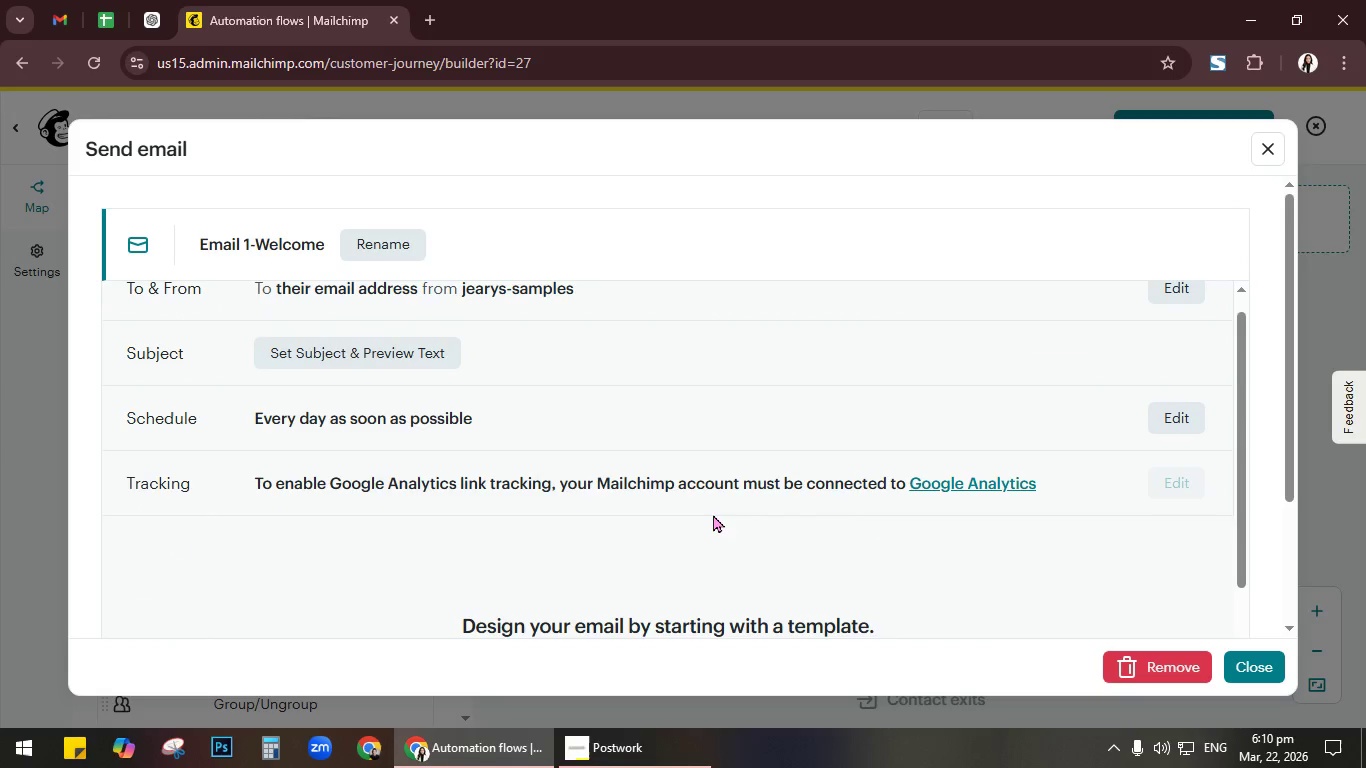 
left_click([443, 354])
 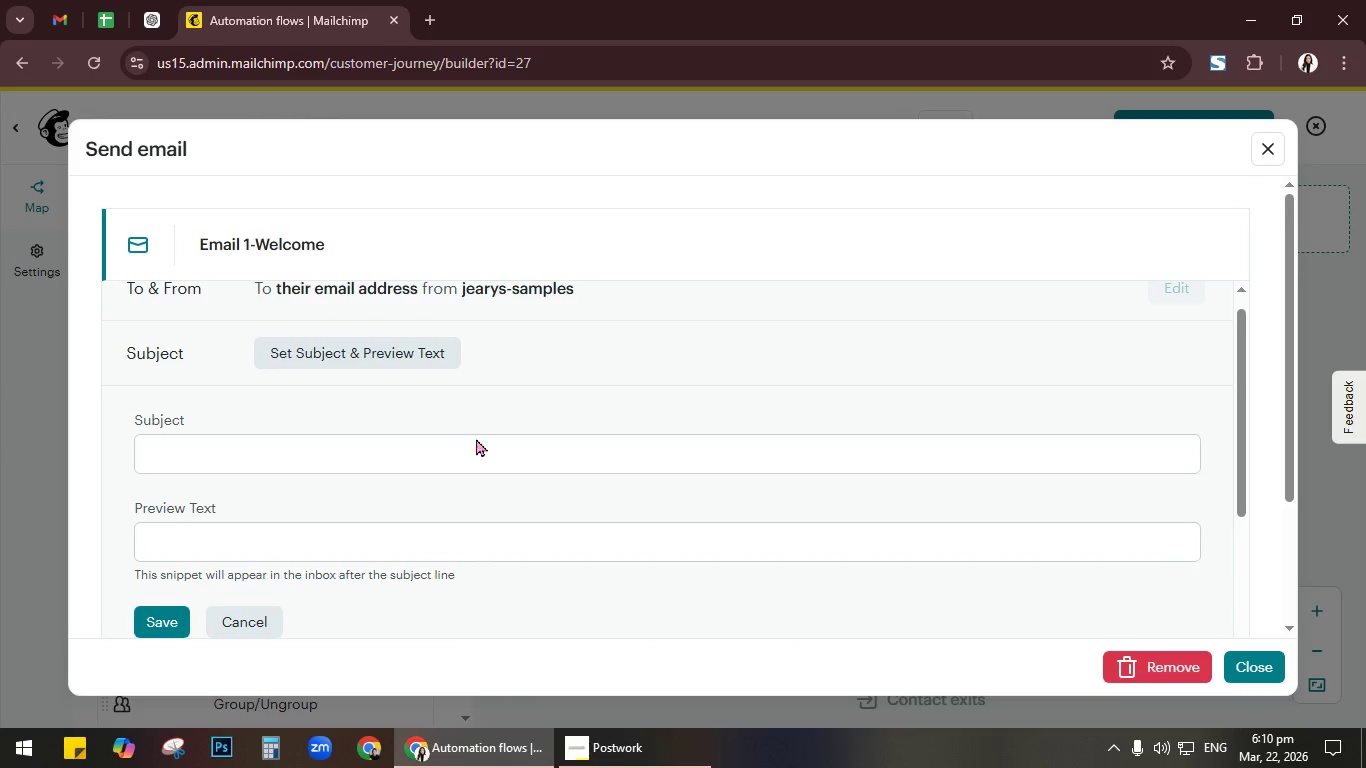 
left_click([472, 467])
 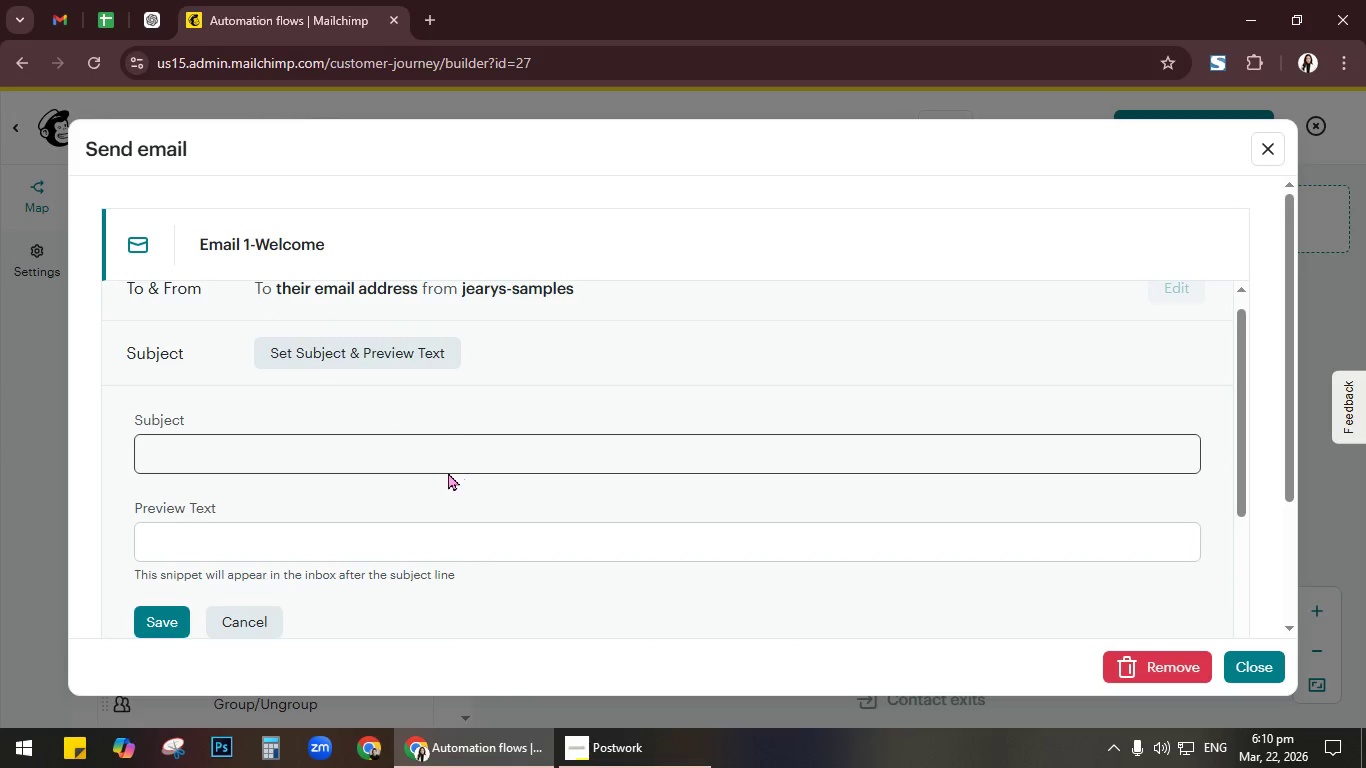 
left_click([450, 449])
 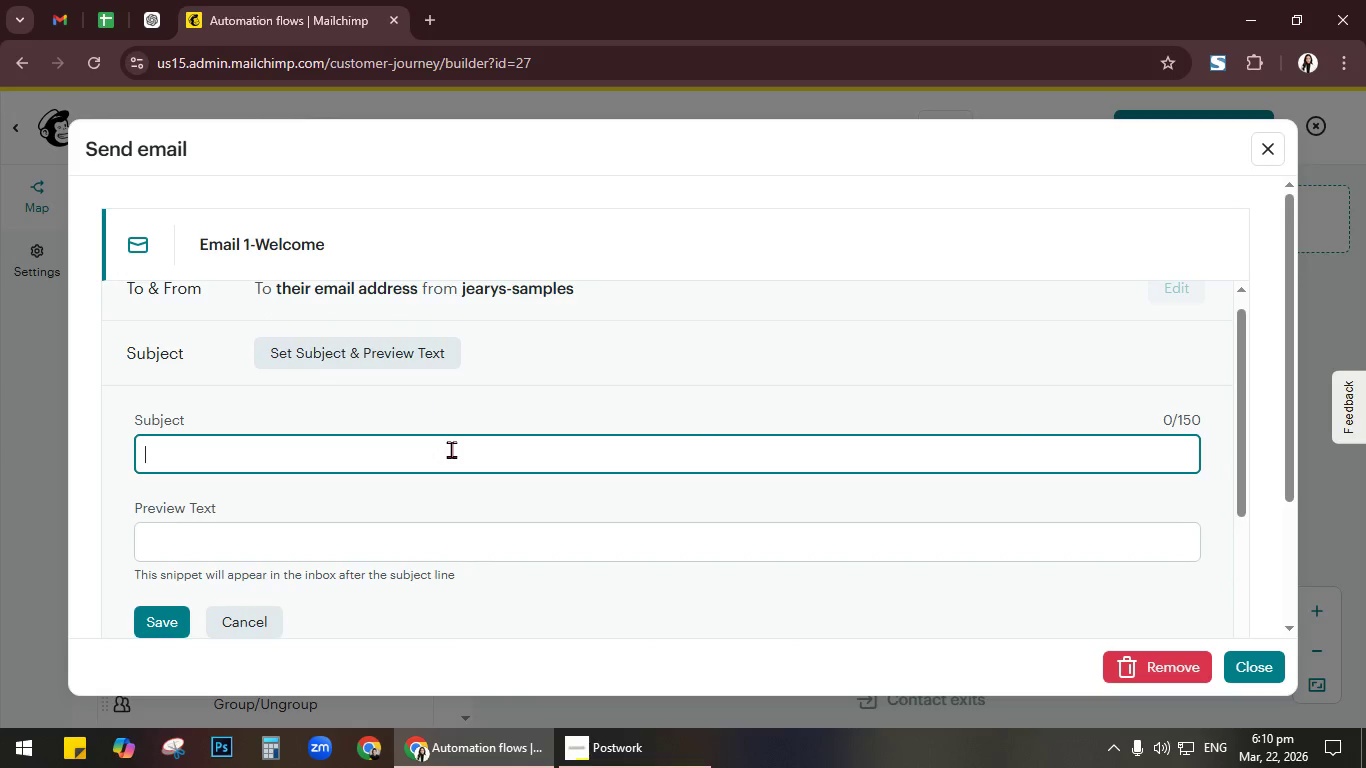 
type(WELCOME!)
 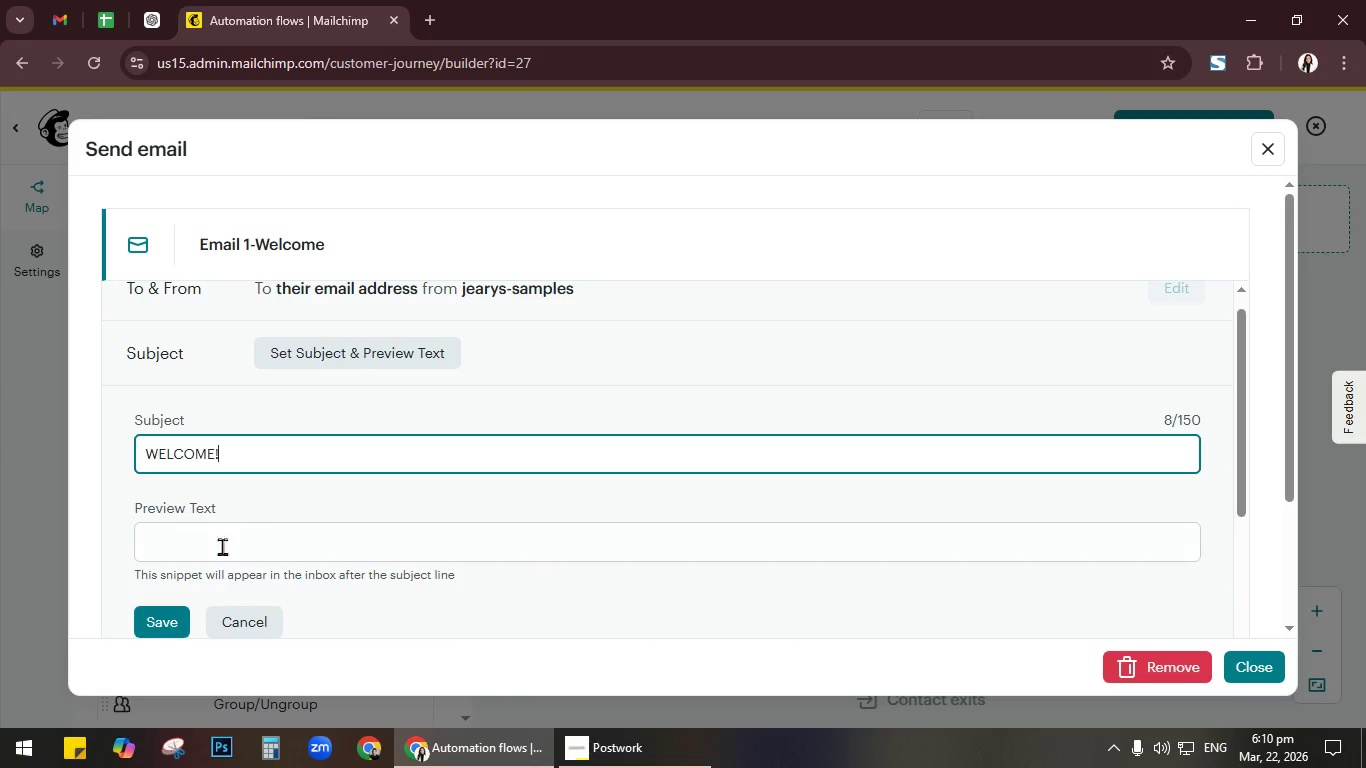 
left_click([172, 620])
 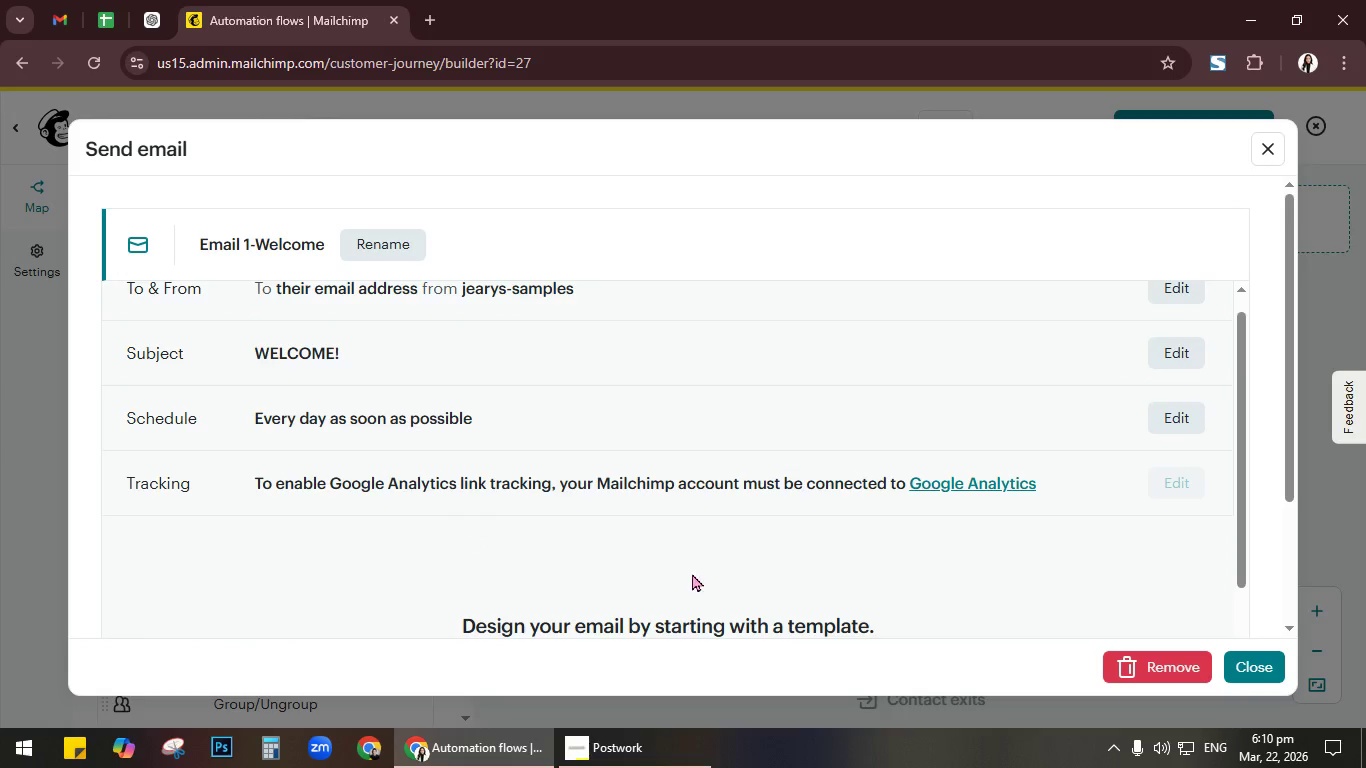 
left_click([1254, 663])
 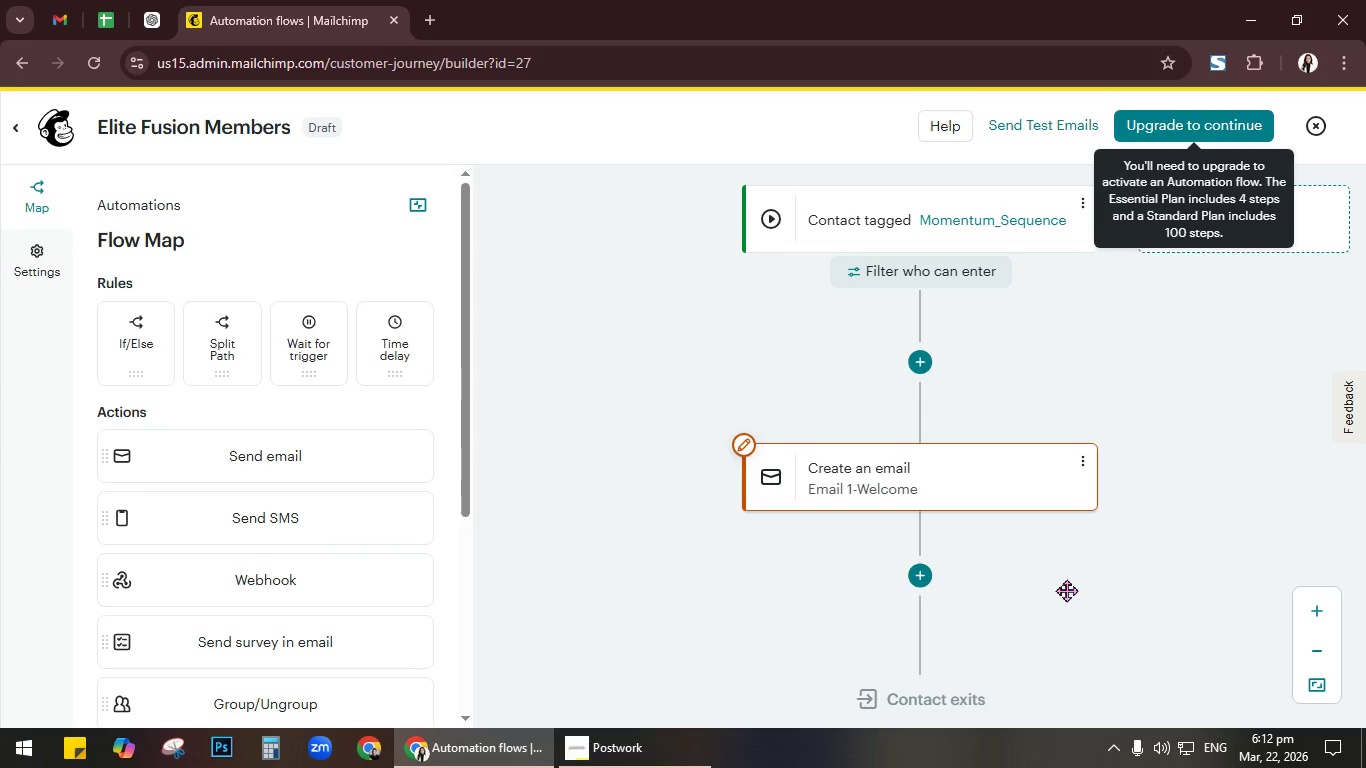 
wait(138.7)
 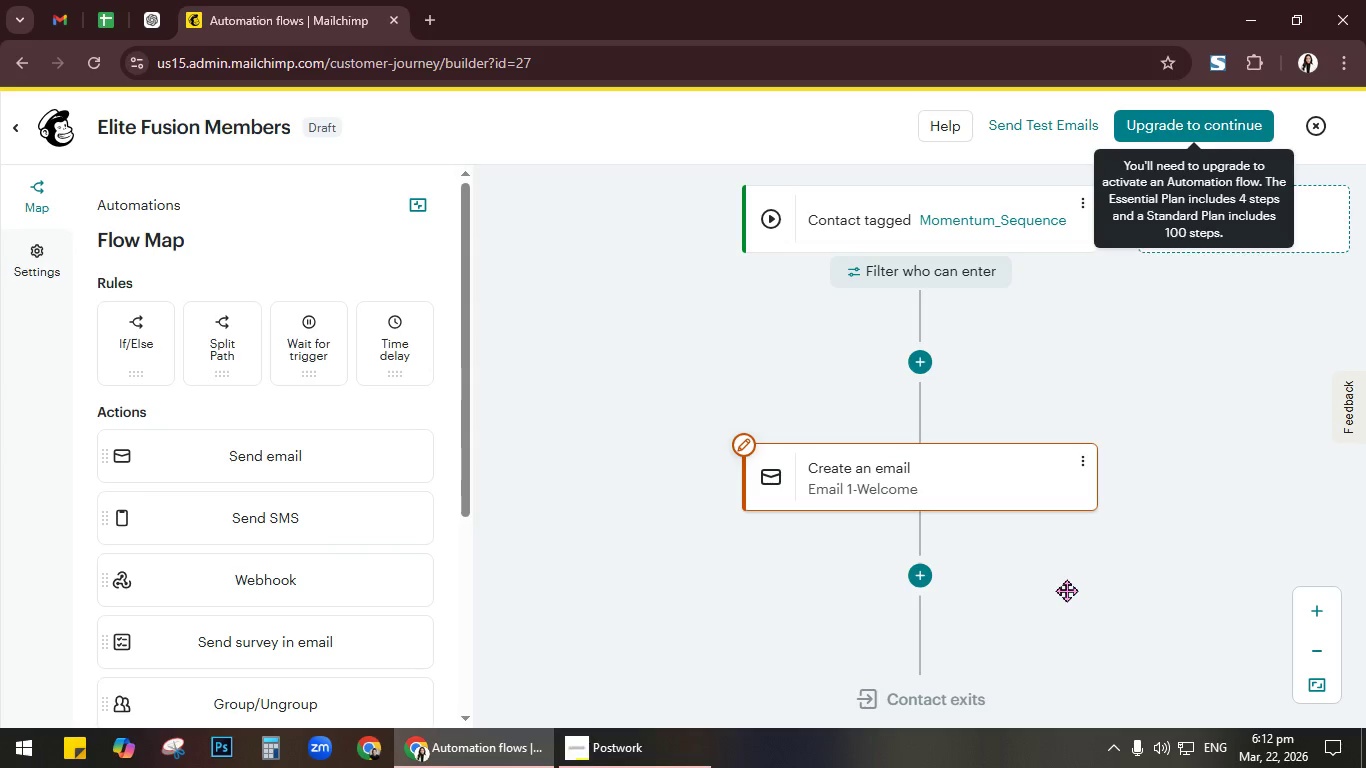 
left_click([942, 557])
 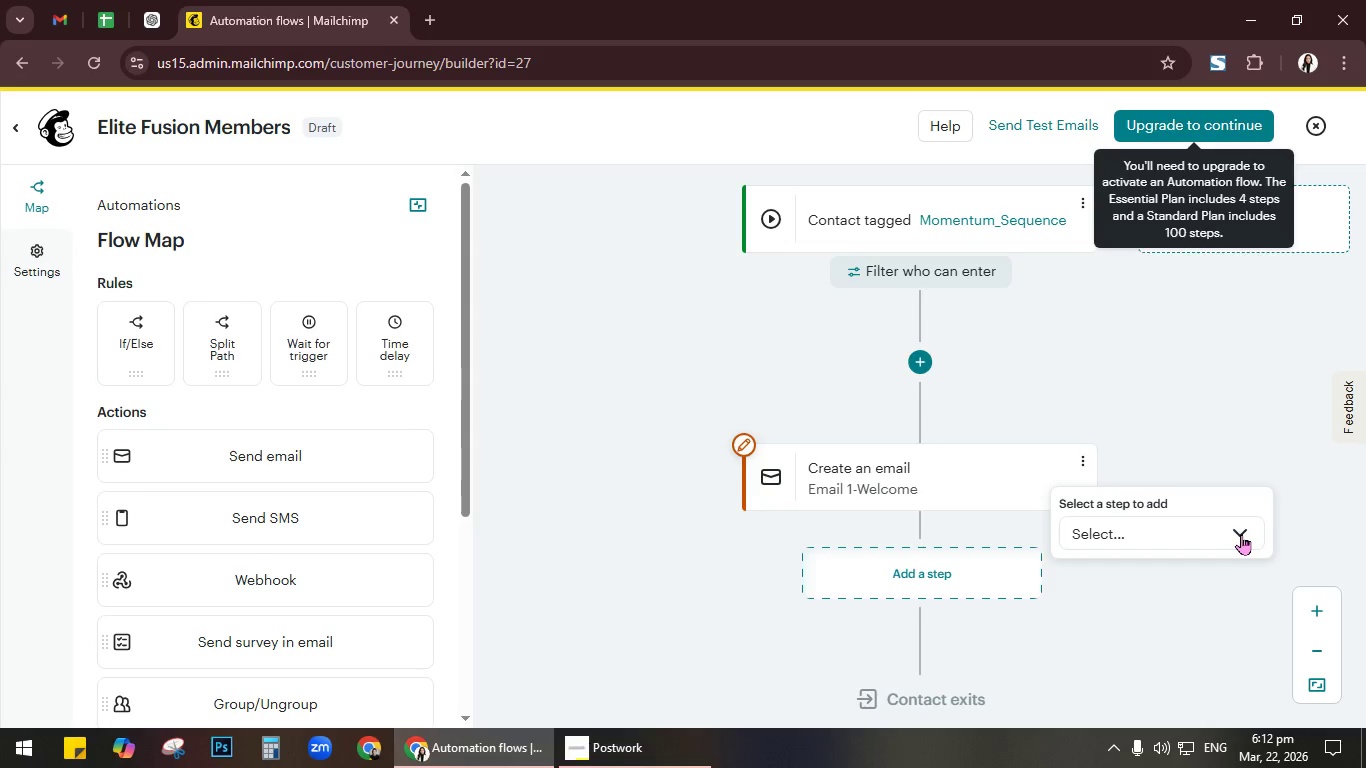 
left_click([1241, 534])
 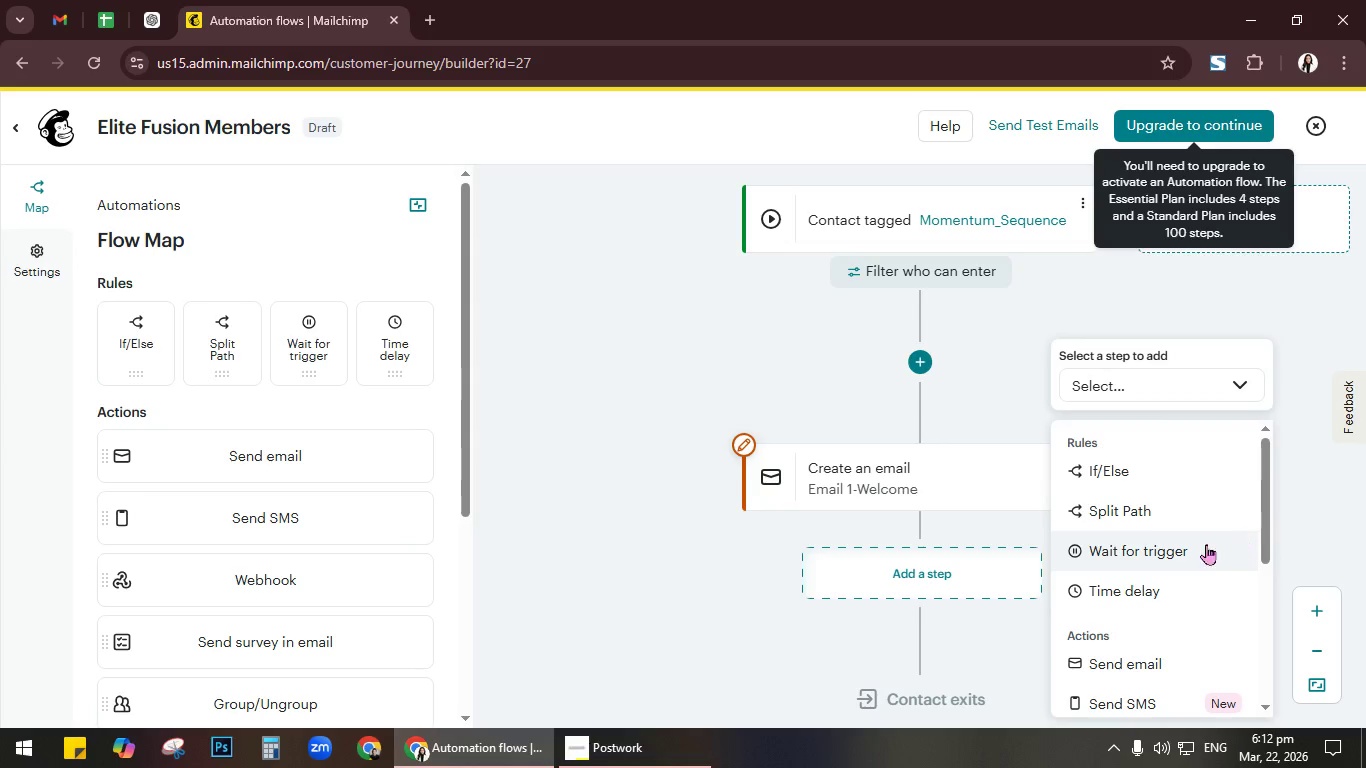 
left_click([1159, 582])
 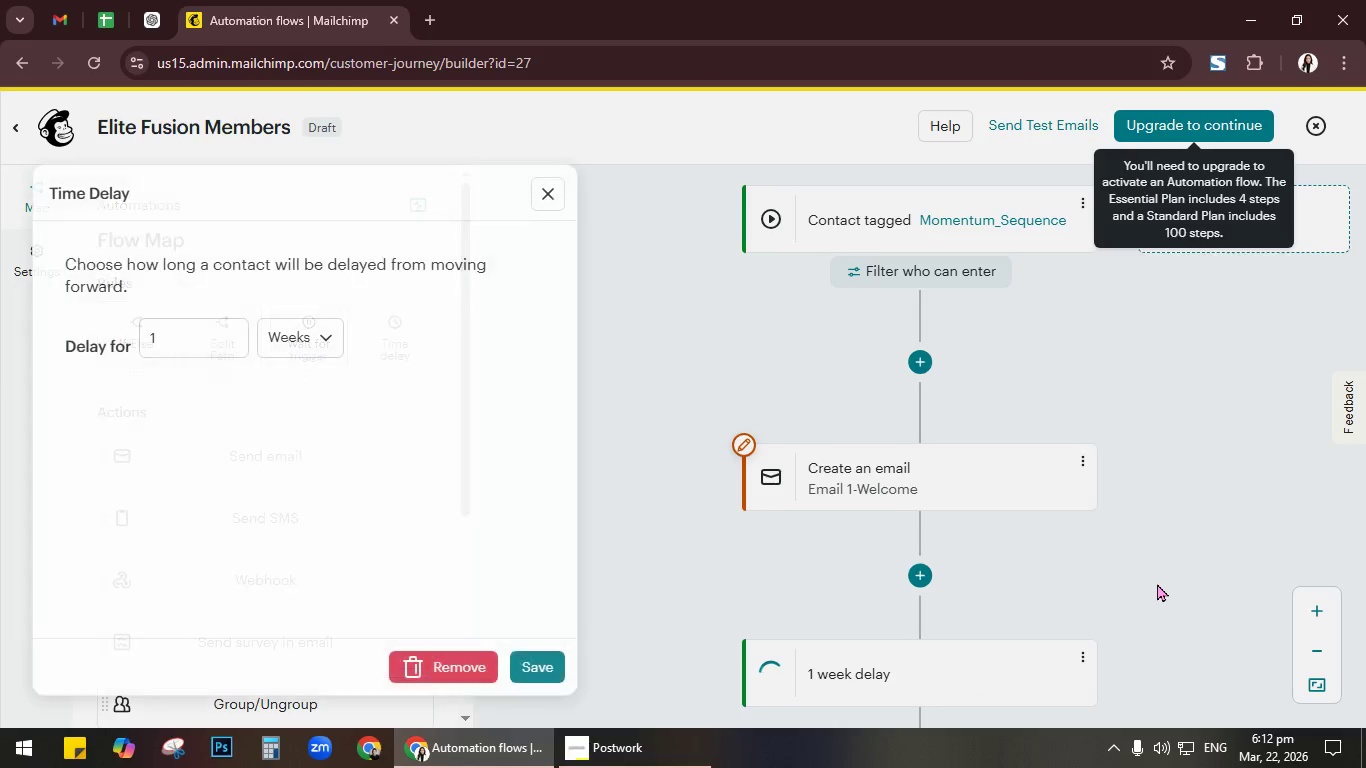 
scroll: coordinate [1157, 583], scroll_direction: down, amount: 2.0
 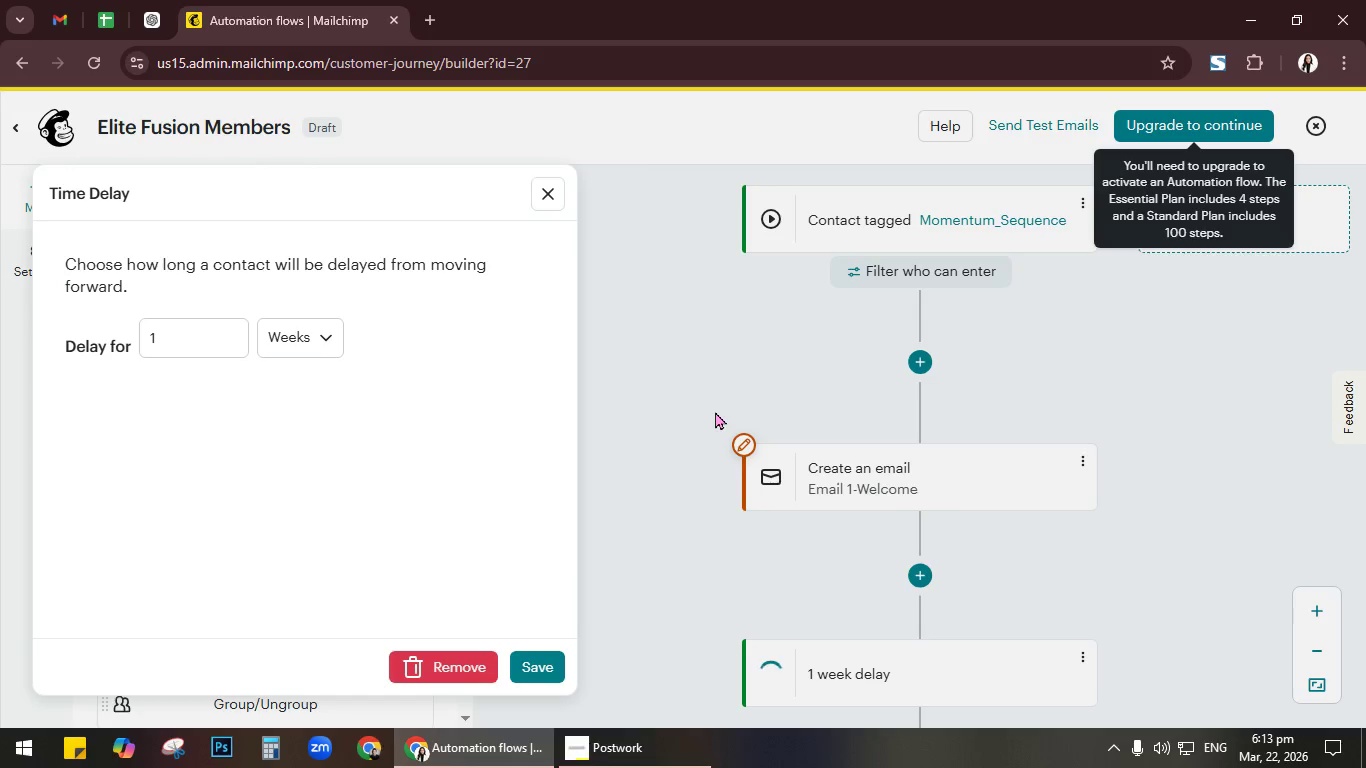 
left_click([299, 337])
 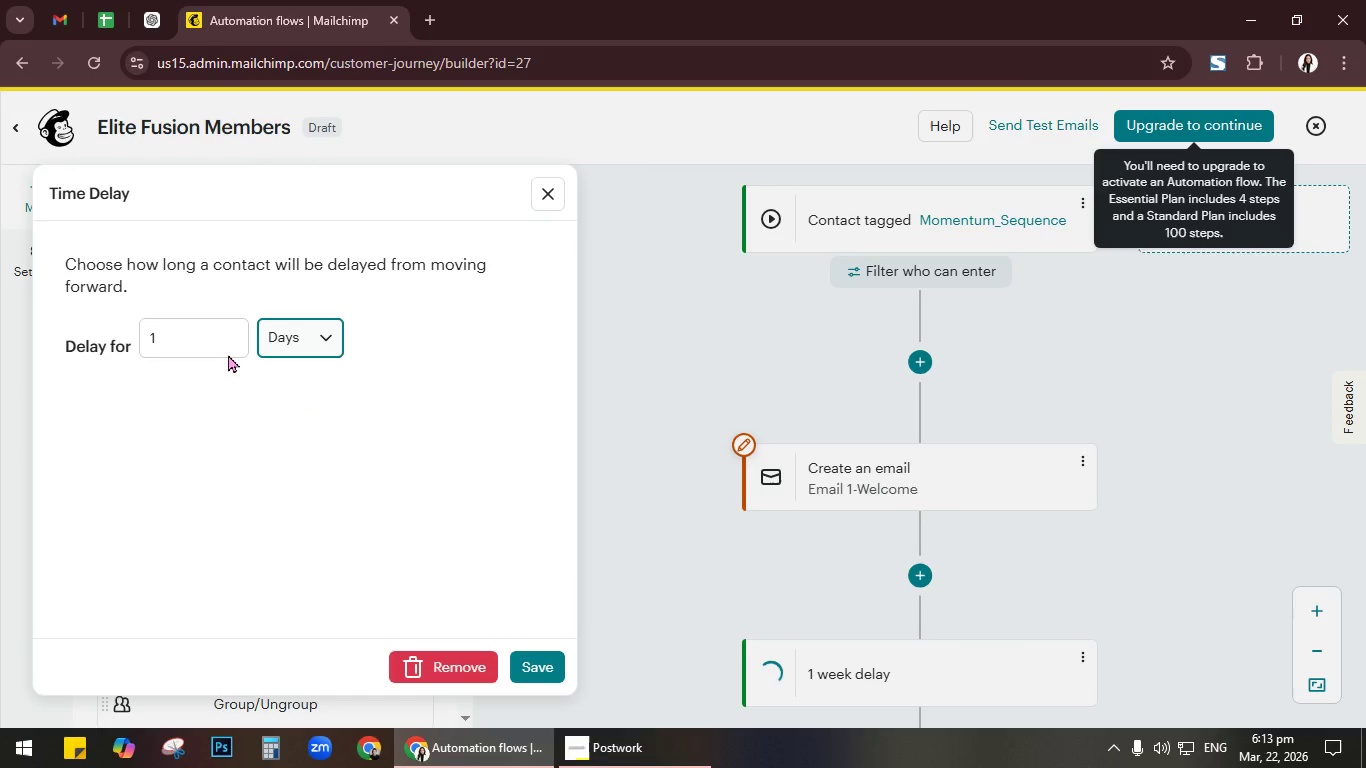 
double_click([212, 337])
 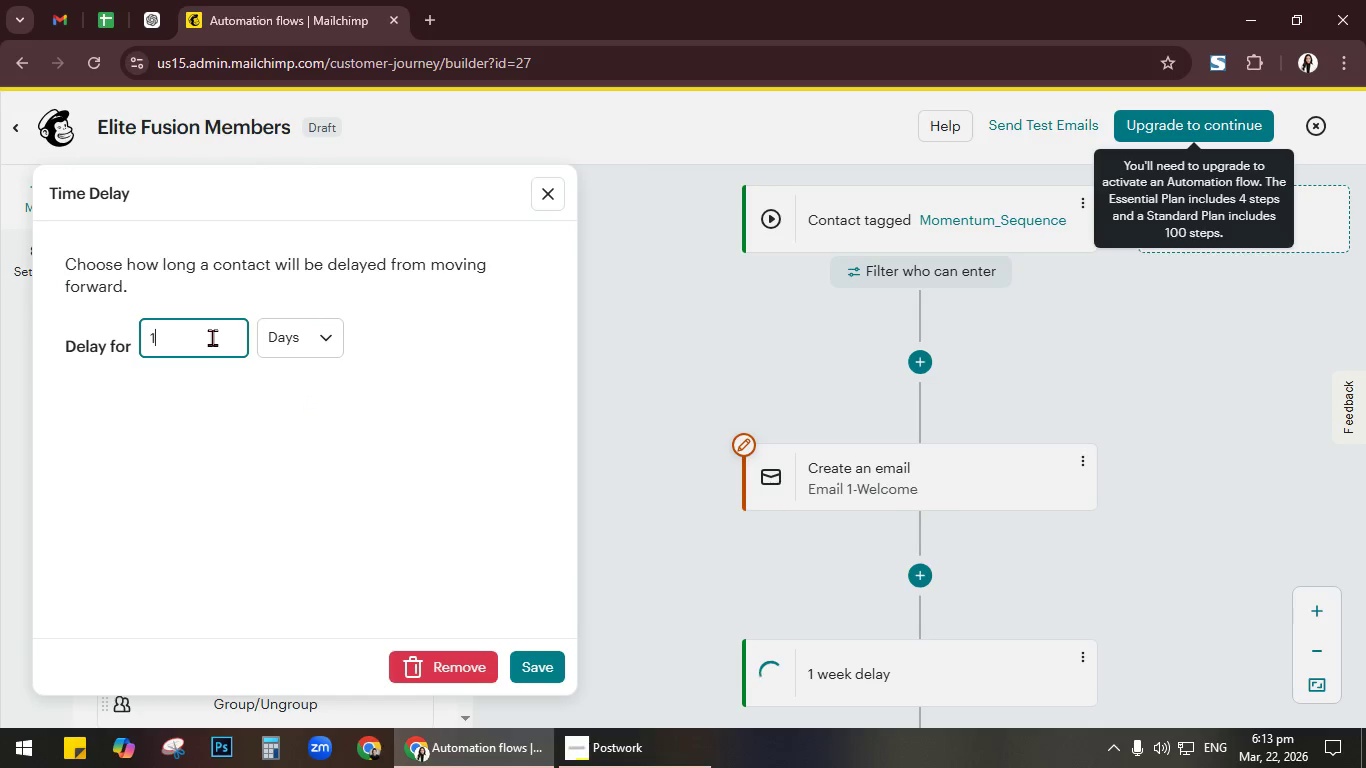 
key(Backspace)
 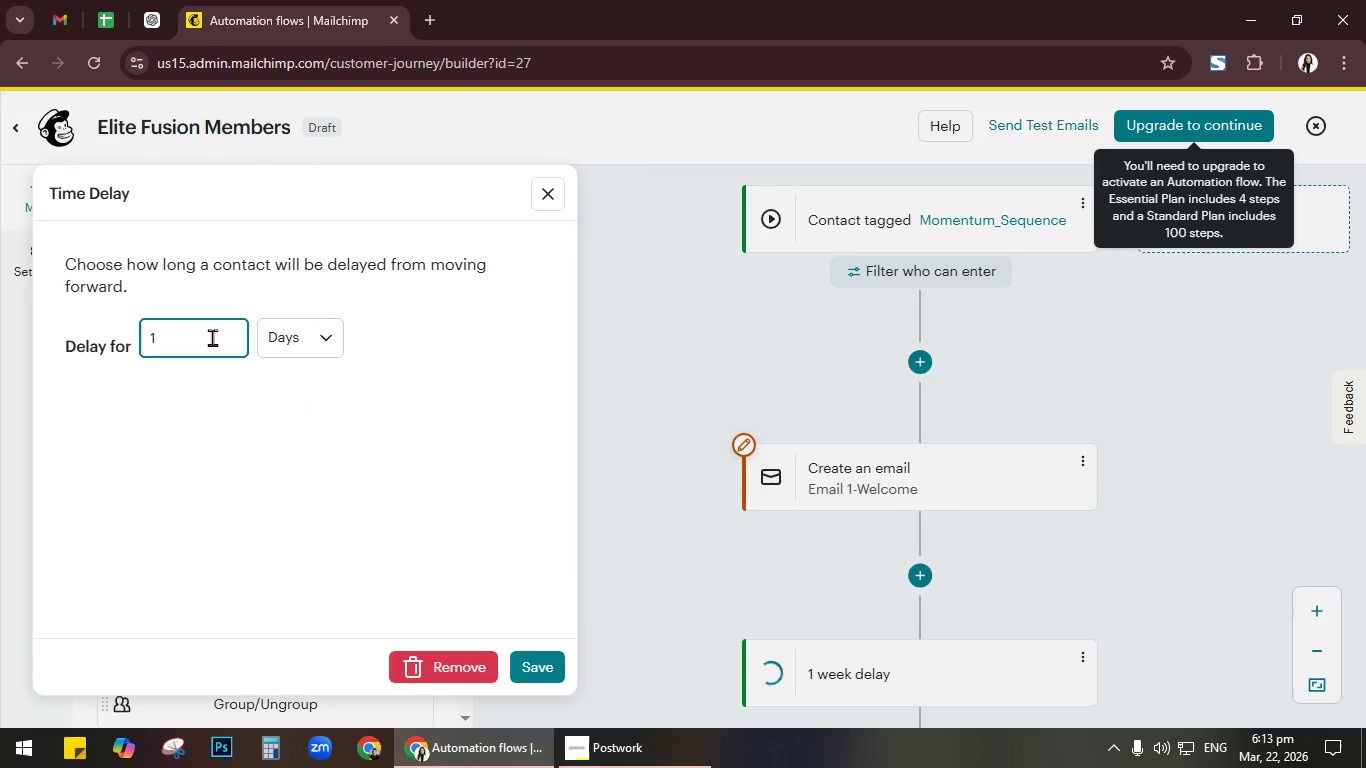 
key(Numpad2)
 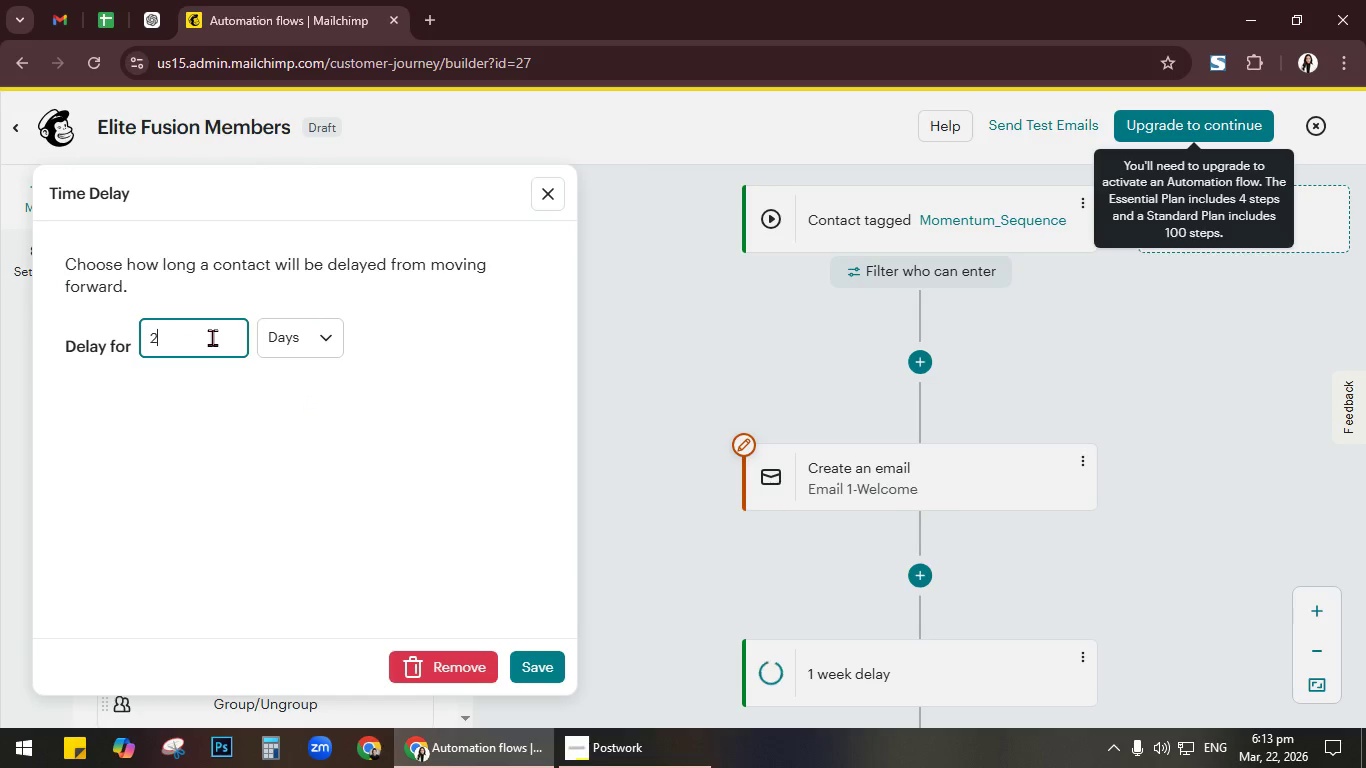 
key(NumpadEnter)
 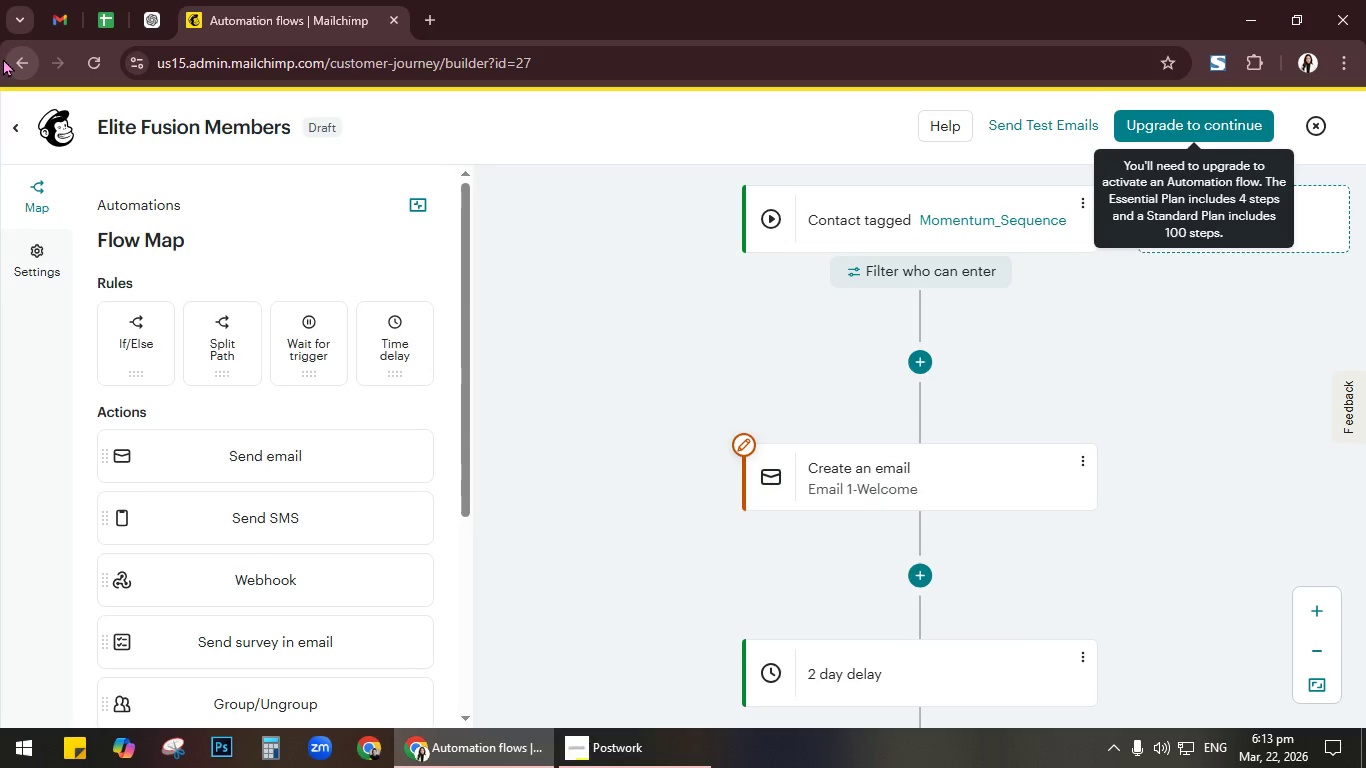 
wait(11.38)
 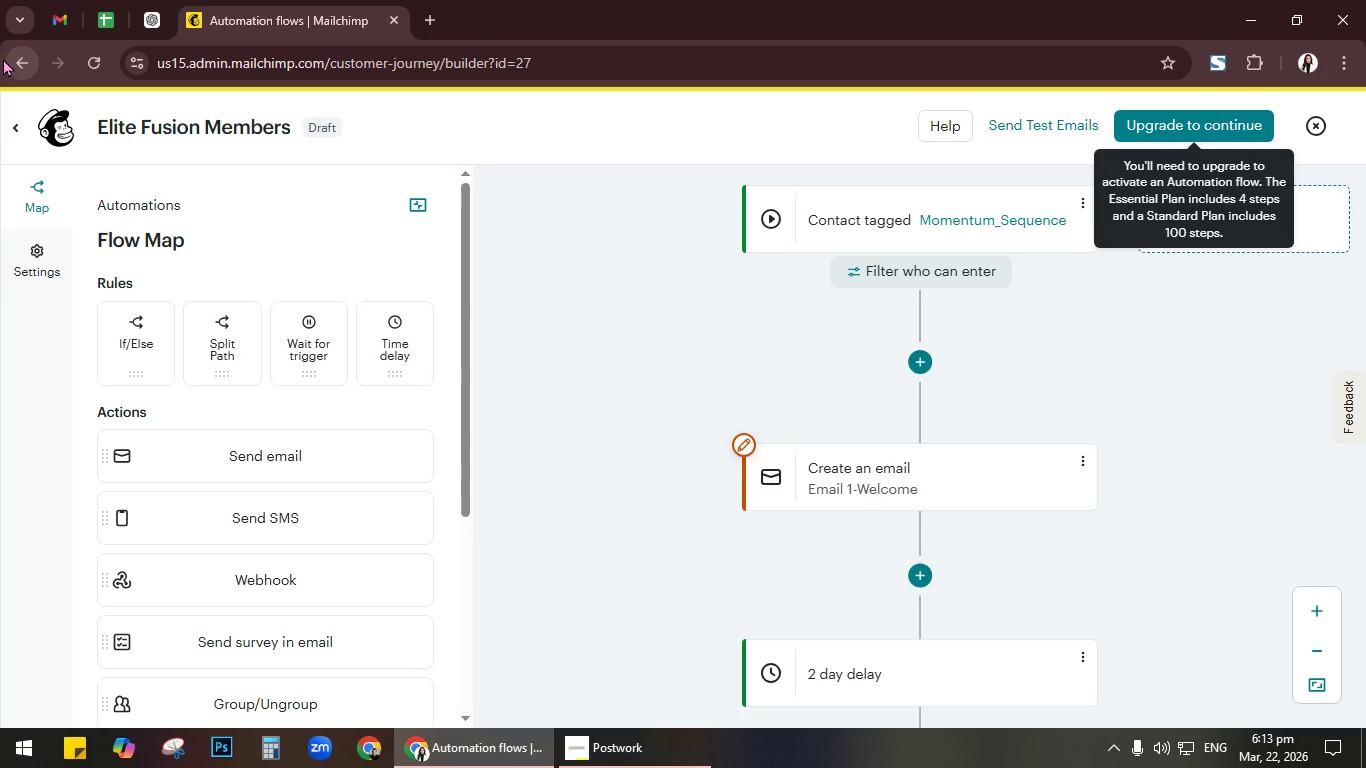 
scroll: coordinate [979, 553], scroll_direction: down, amount: 4.0
 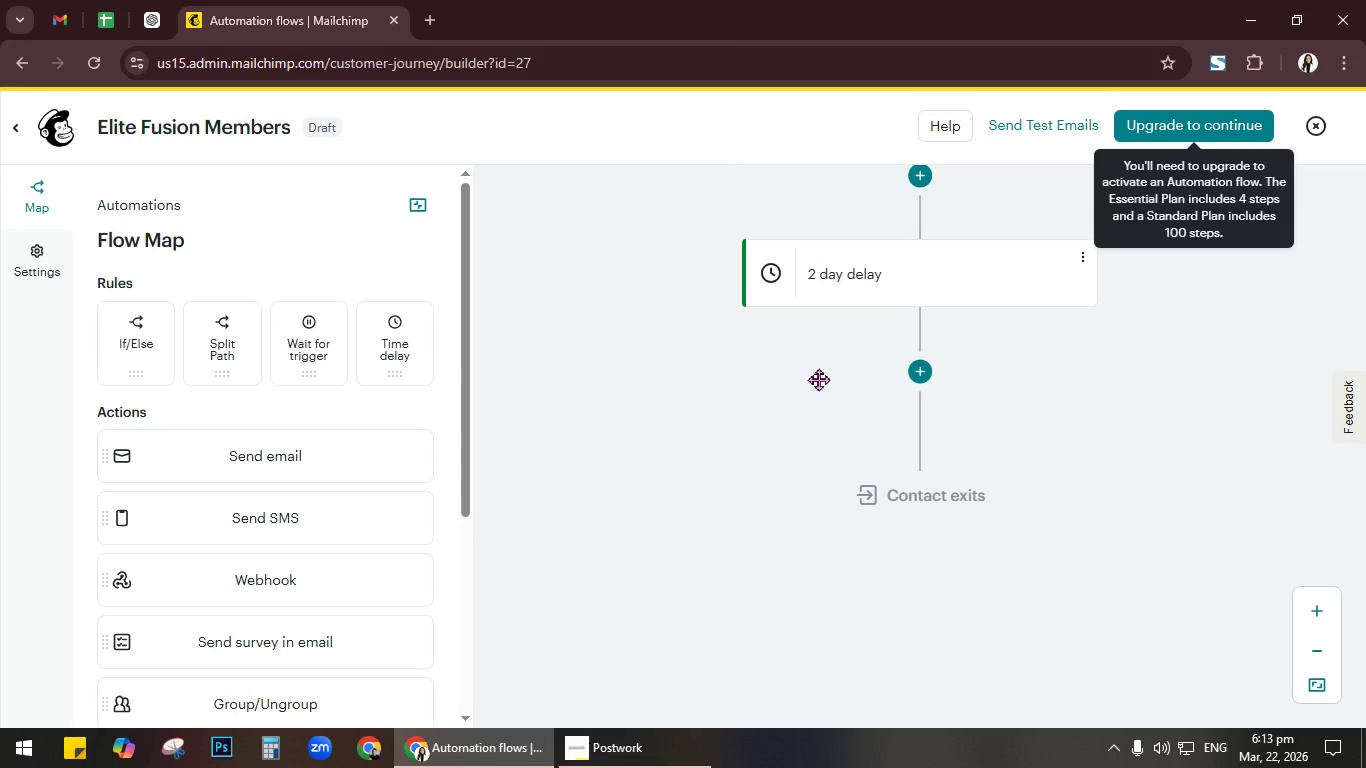 
scroll: coordinate [953, 435], scroll_direction: up, amount: 2.0
 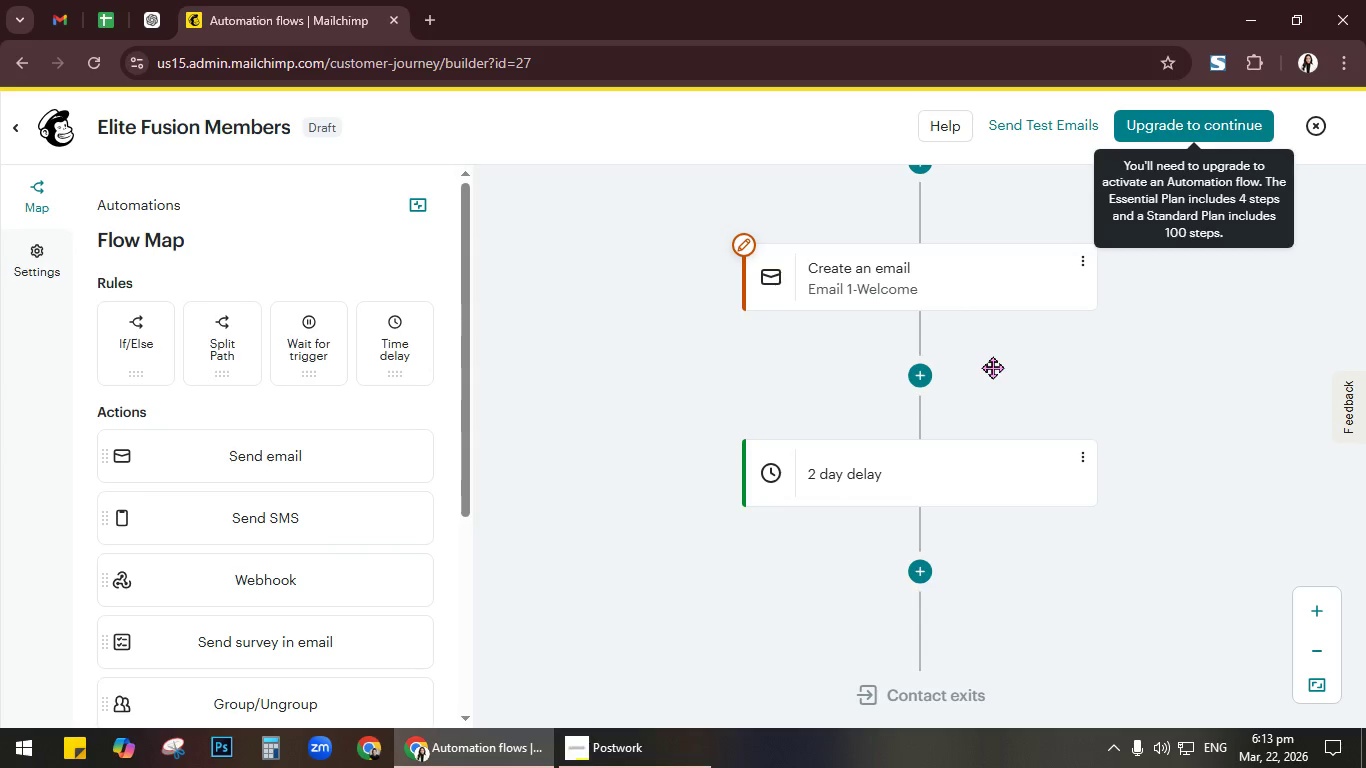 
scroll: coordinate [1099, 562], scroll_direction: down, amount: 2.0
 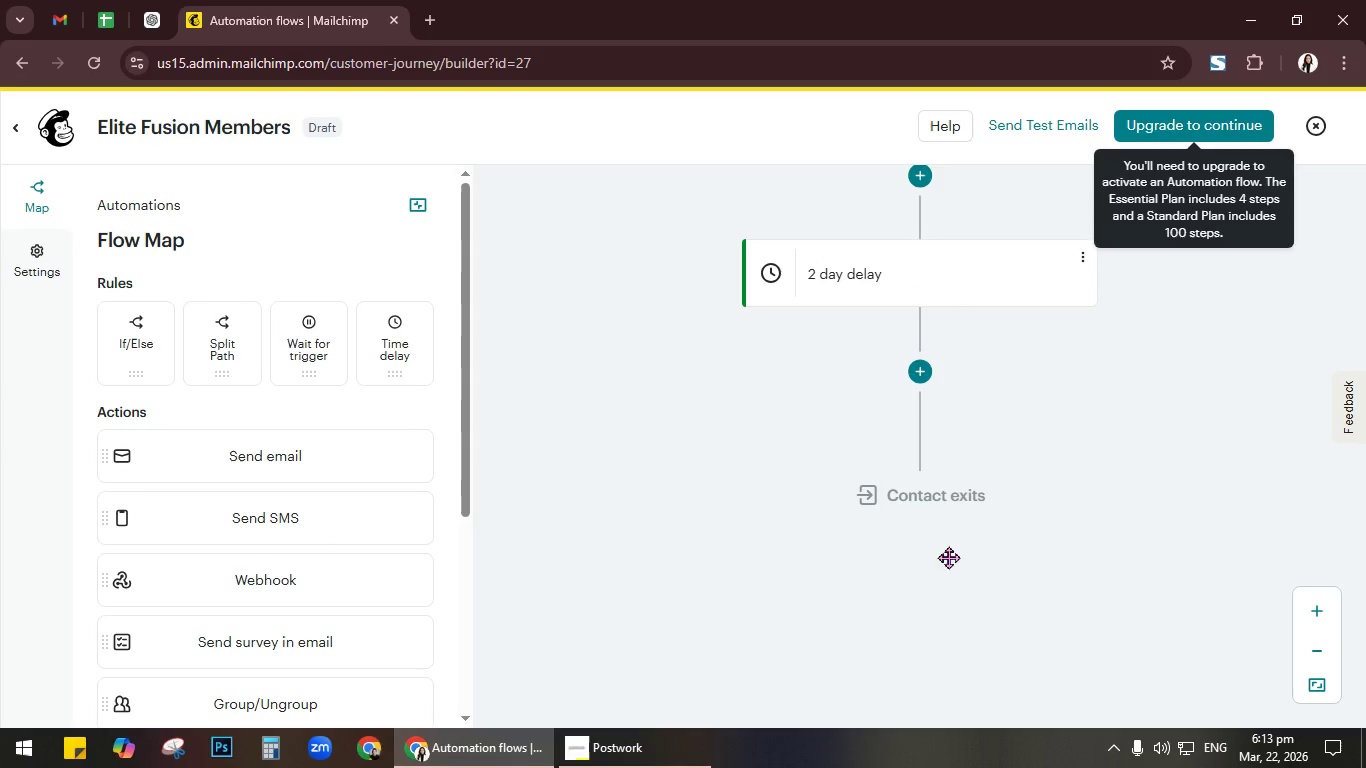 
left_click([920, 380])
 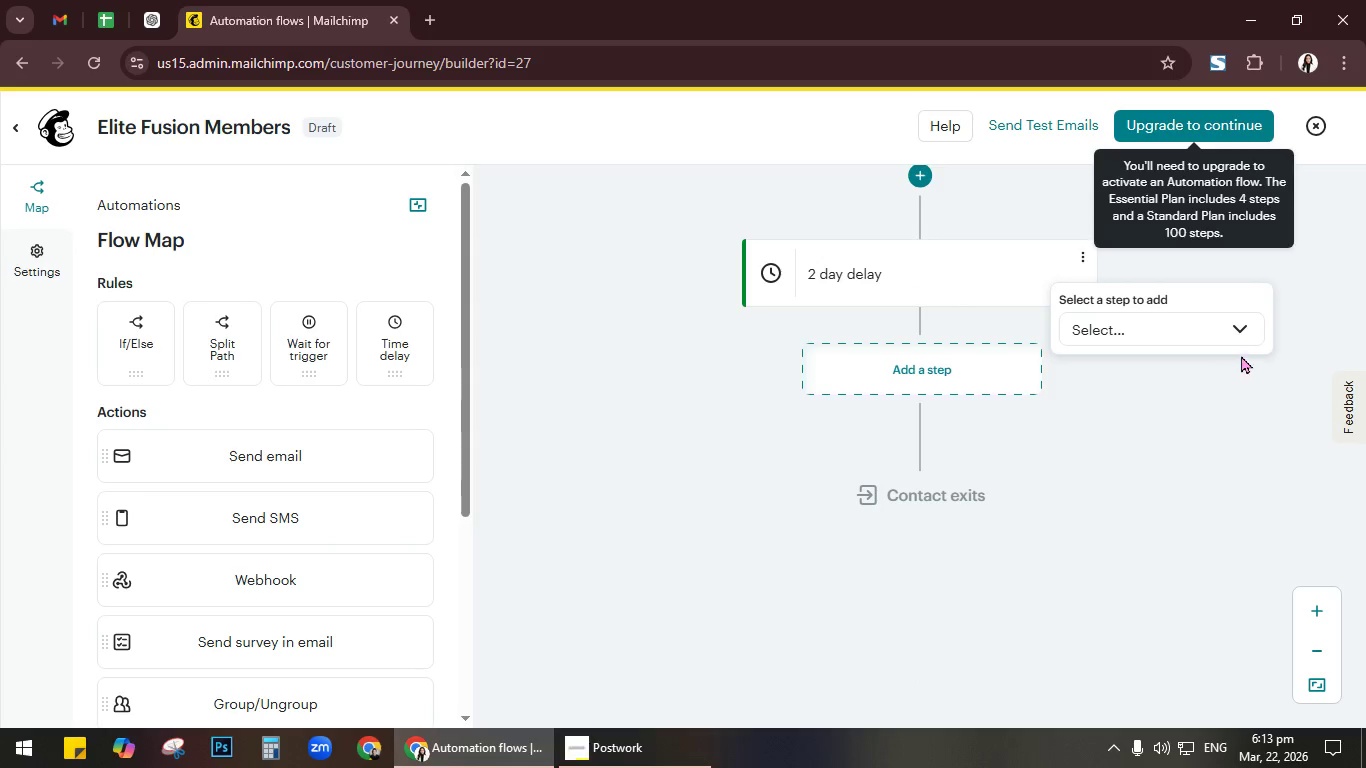 
left_click([1238, 328])
 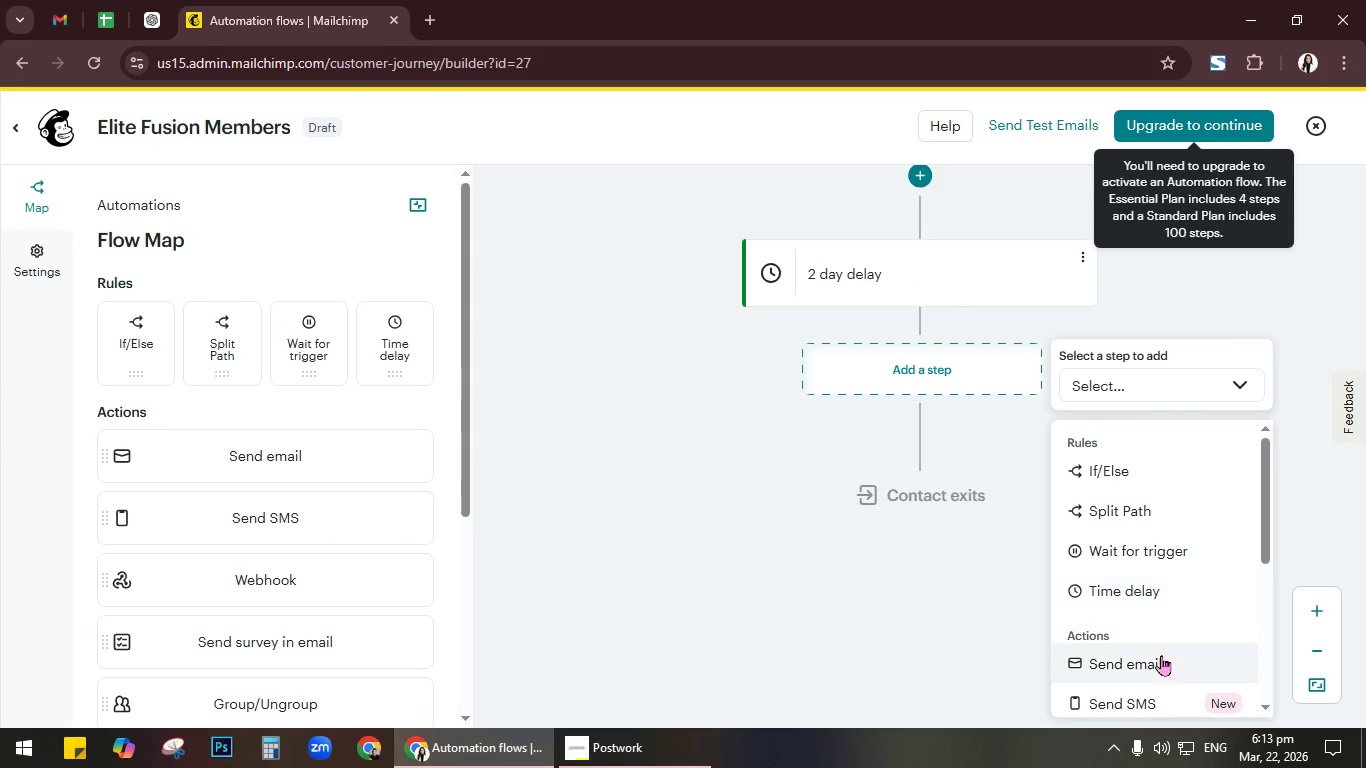 
left_click([1161, 657])
 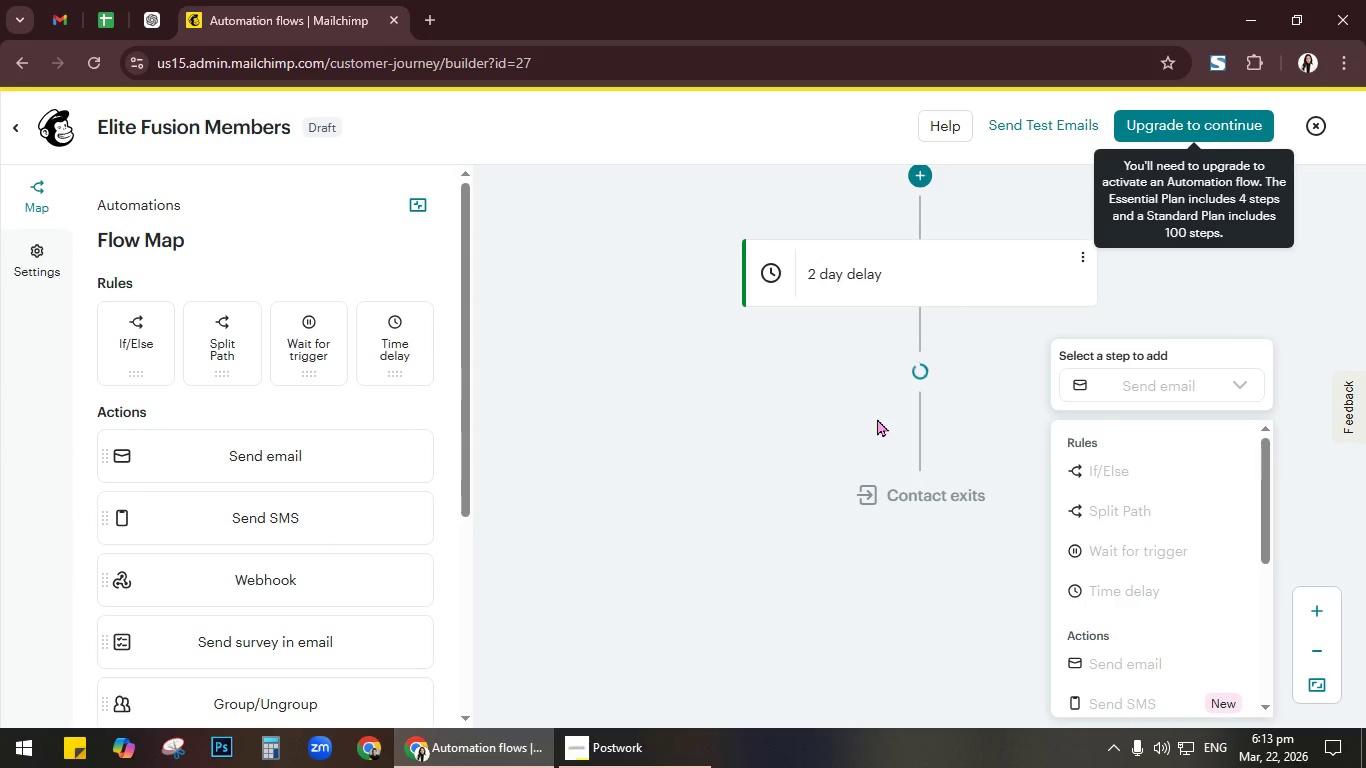 
mouse_move([892, 422])
 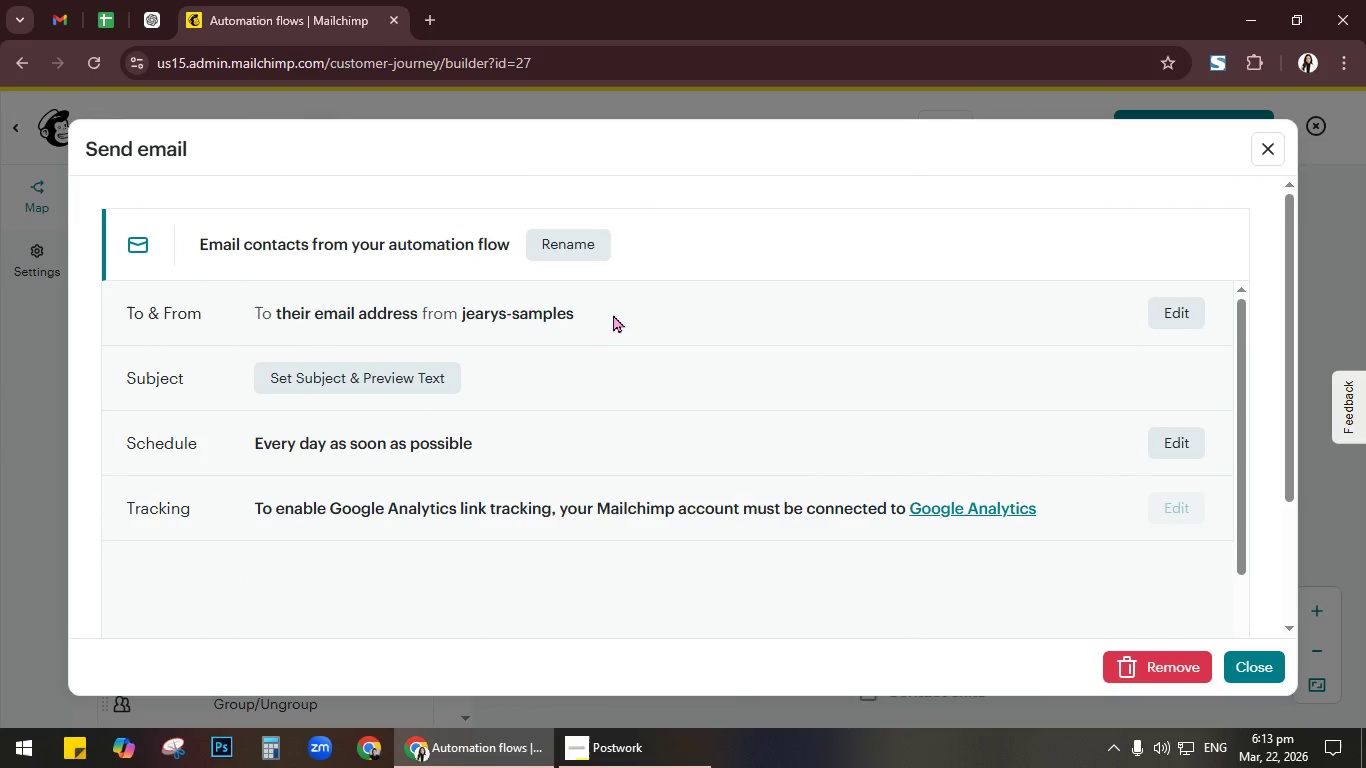 
left_click([579, 255])
 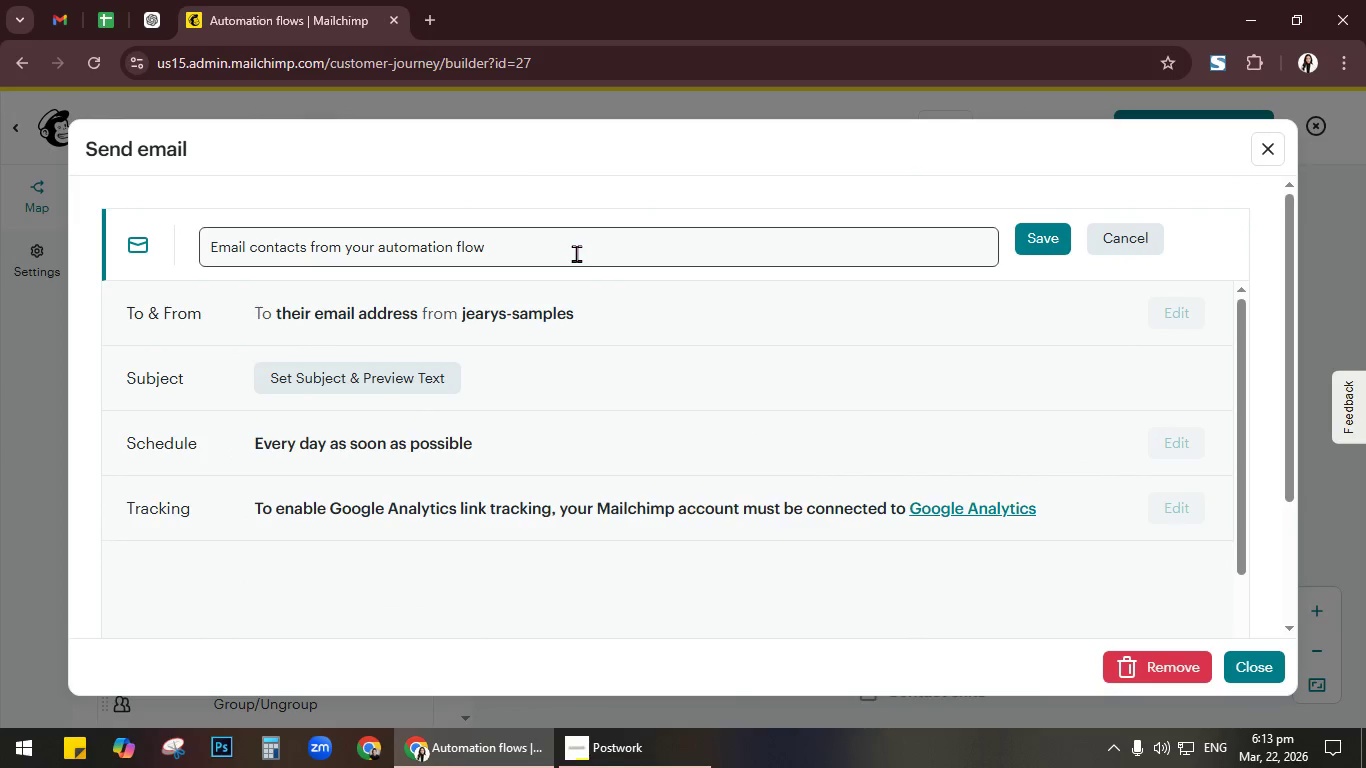 
key(Control+A)
 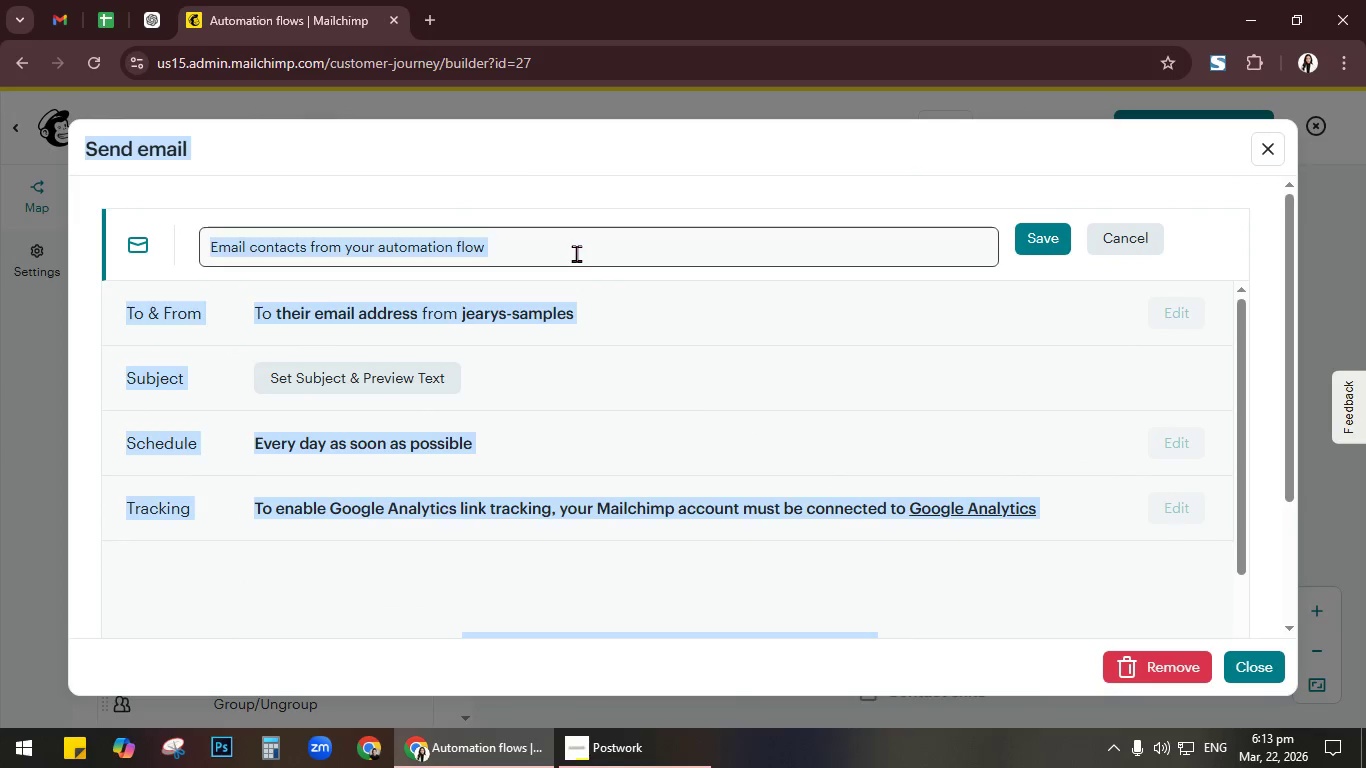 
type(Email)
 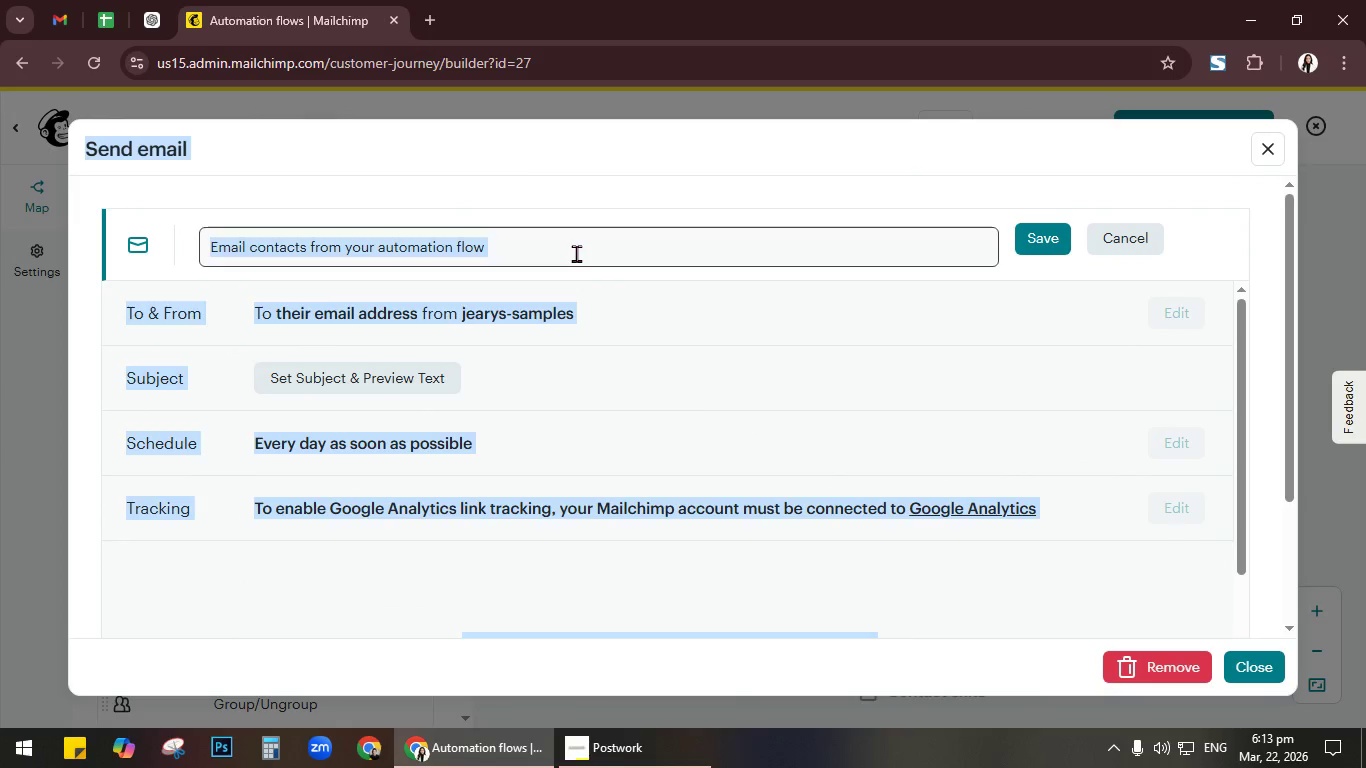 
left_click([576, 253])
 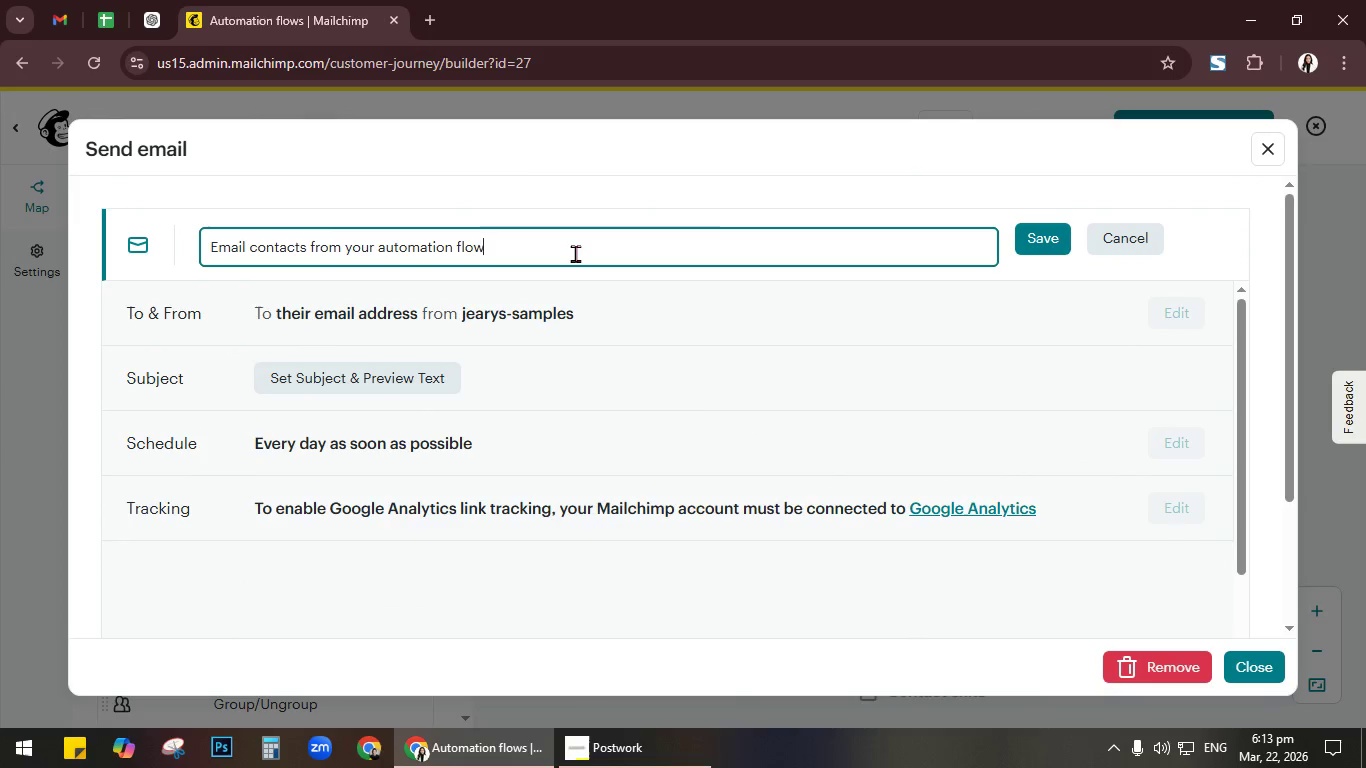 
key(Control+ControlLeft)
 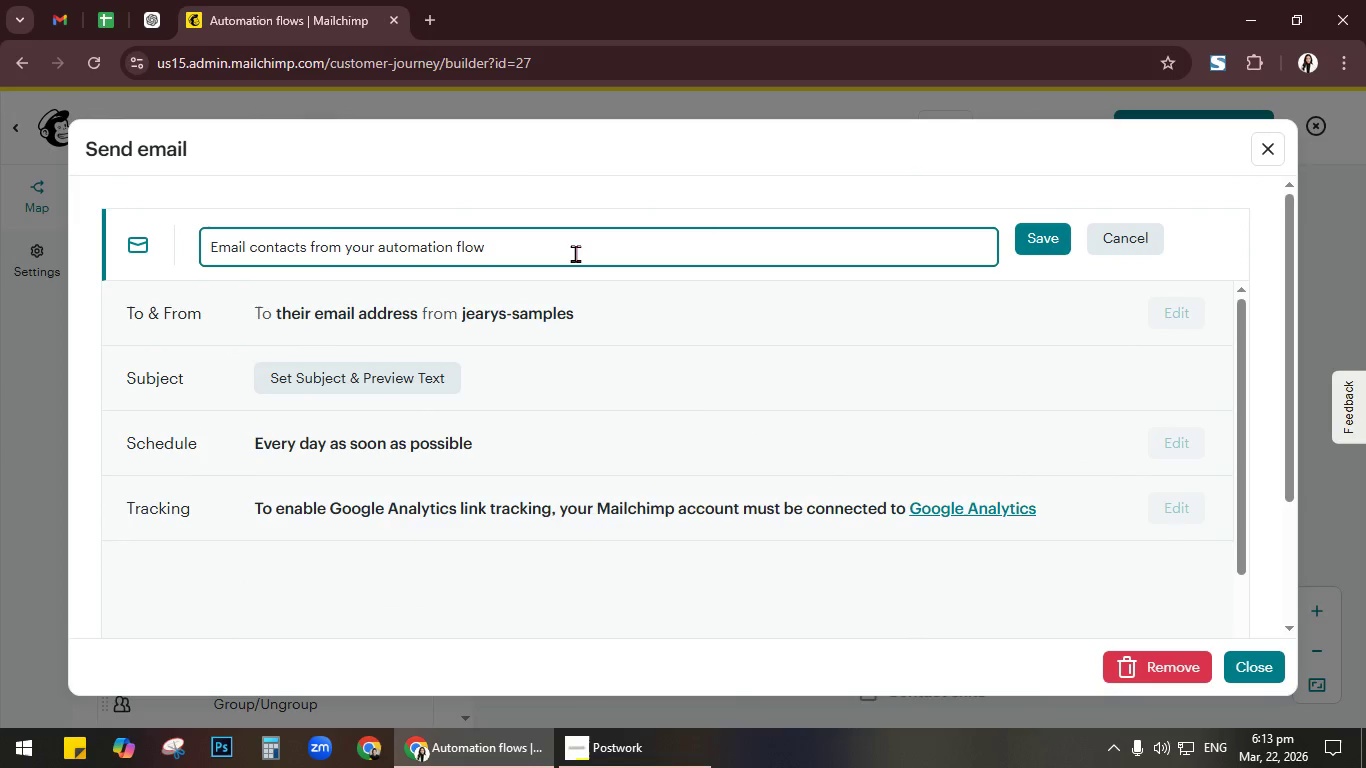 
key(Control+A)
 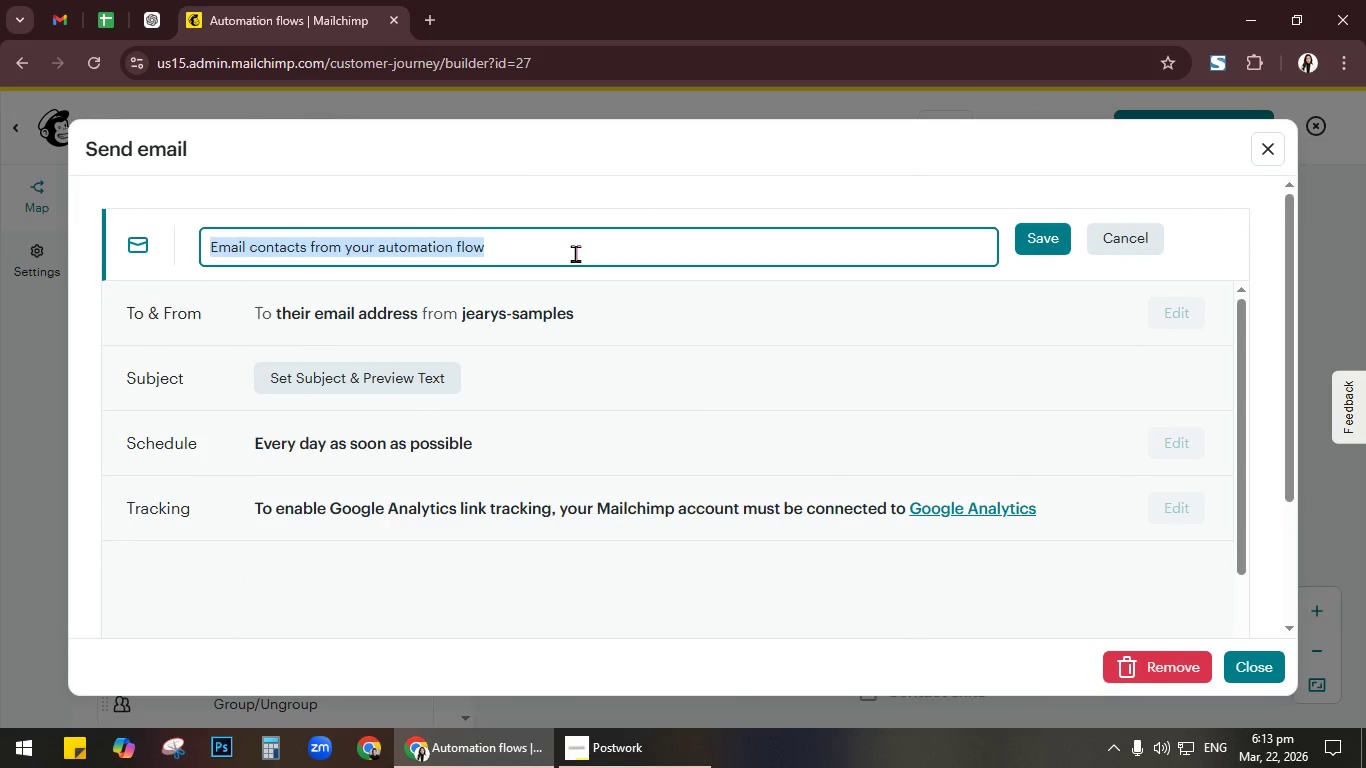 
type(Email 2- Philosophy)
 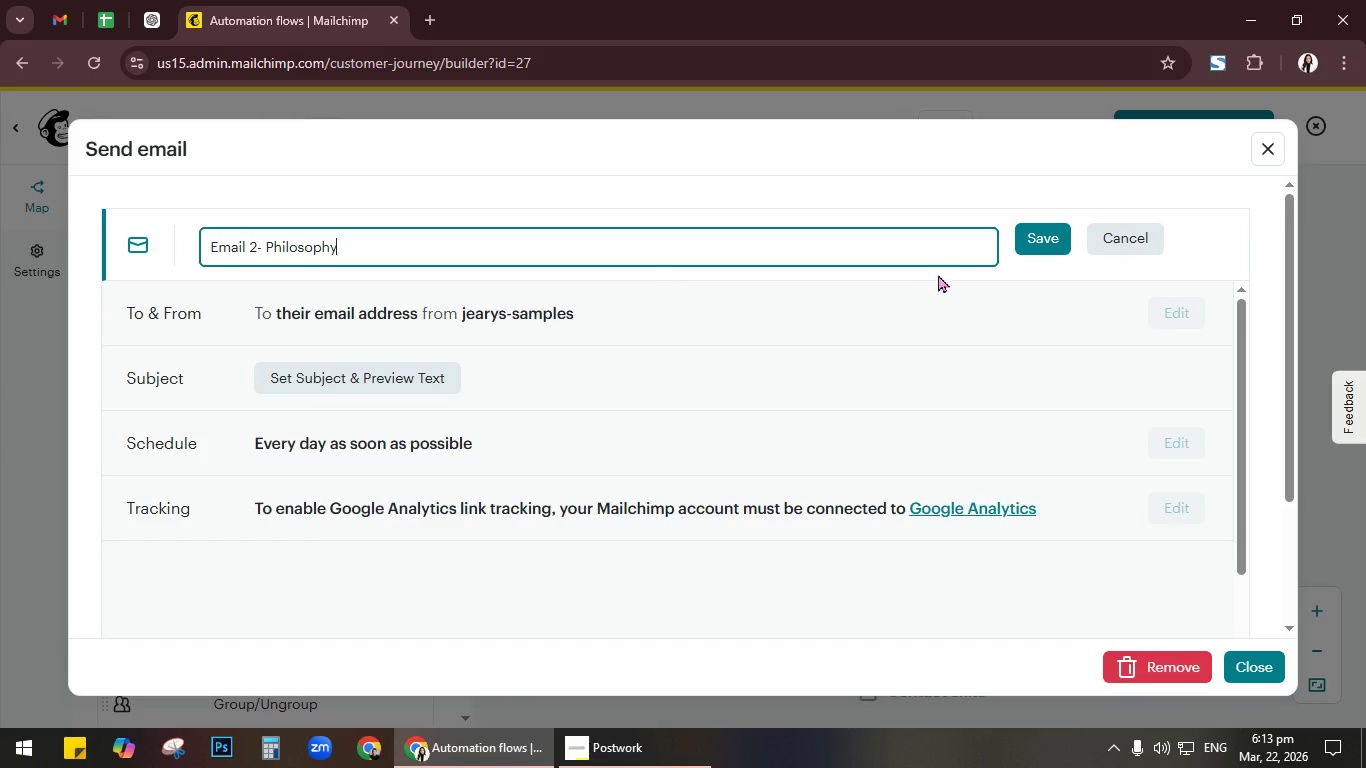 
left_click([1038, 241])
 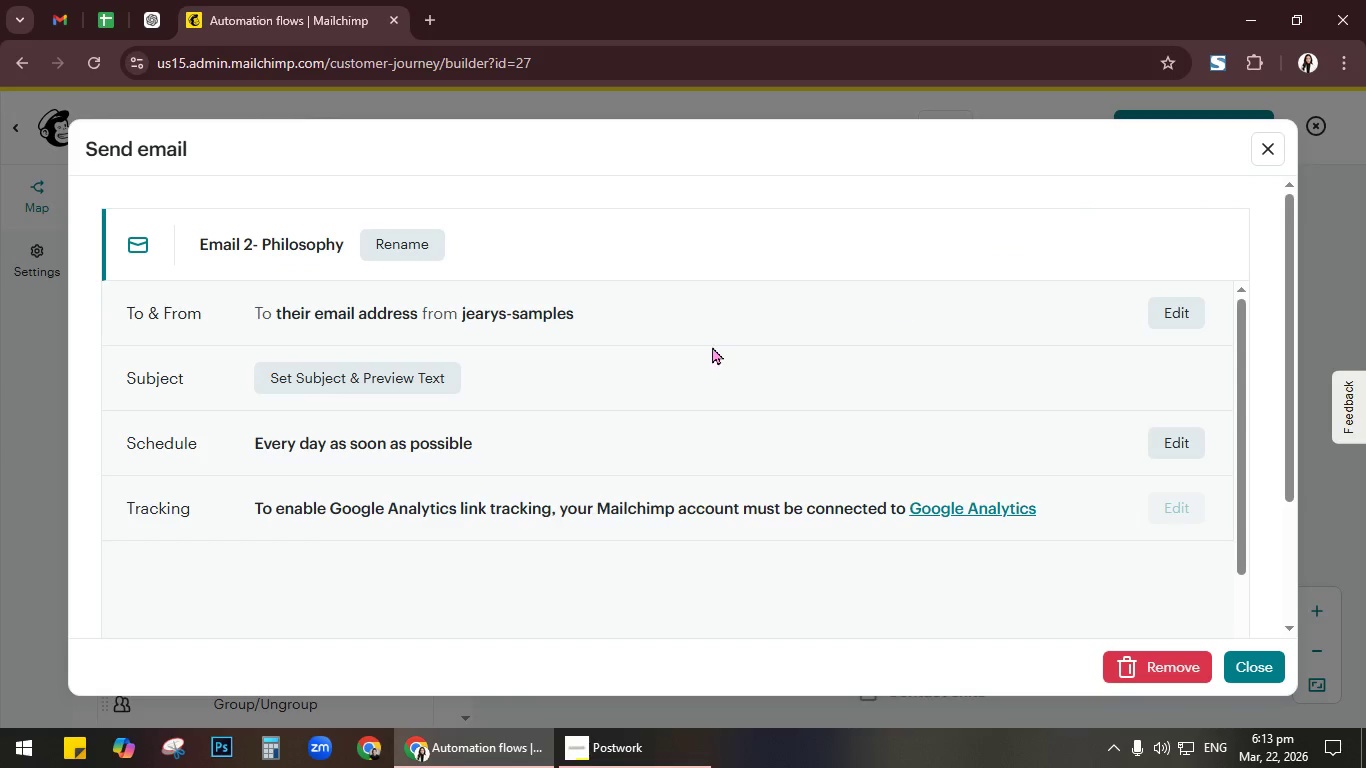 
left_click([428, 376])
 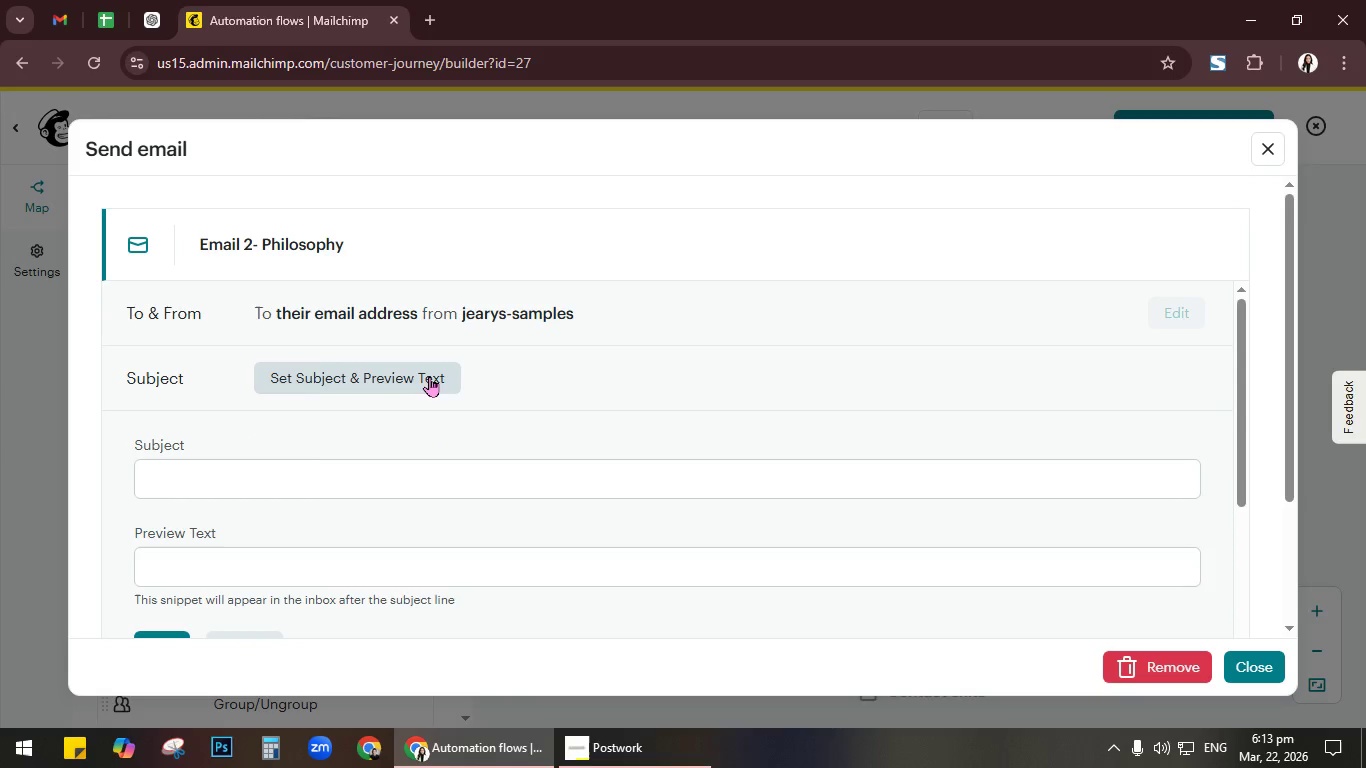 
wait(6.08)
 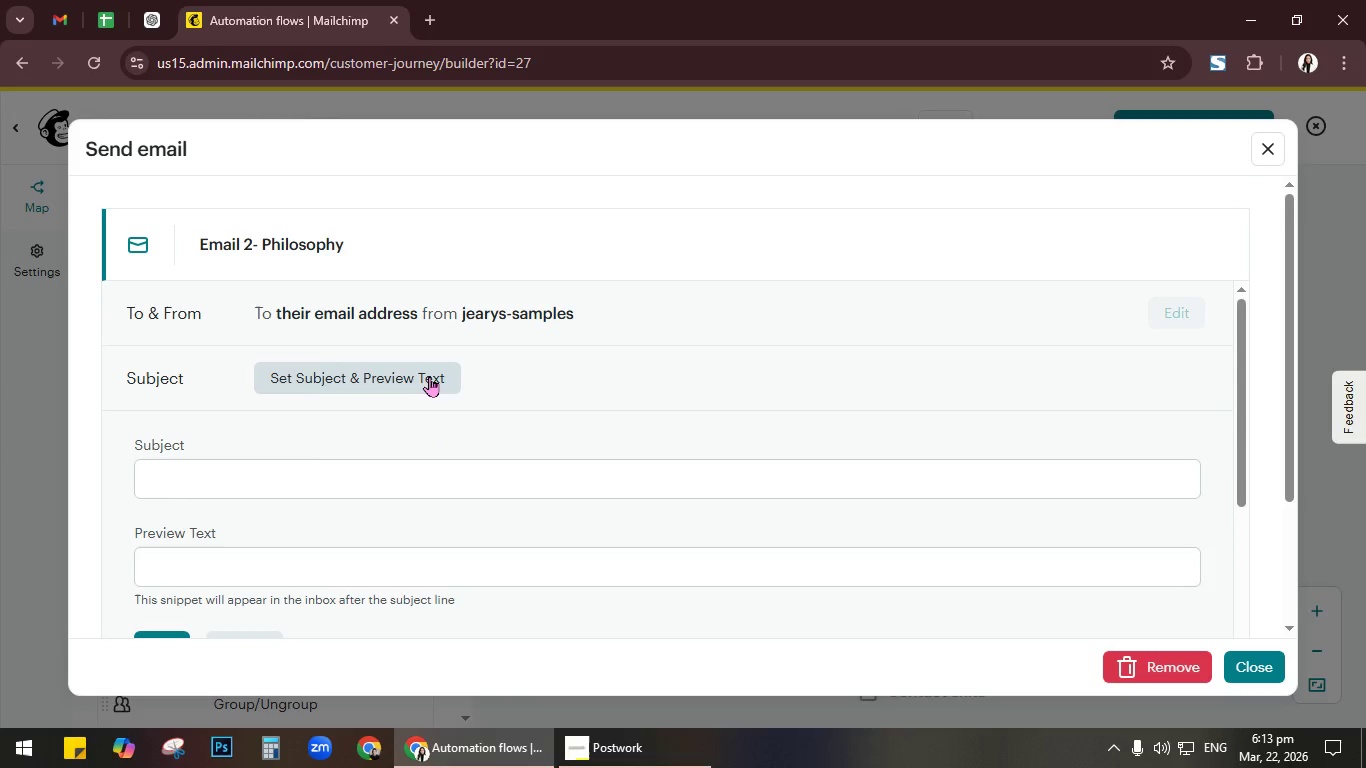 
left_click([413, 474])
 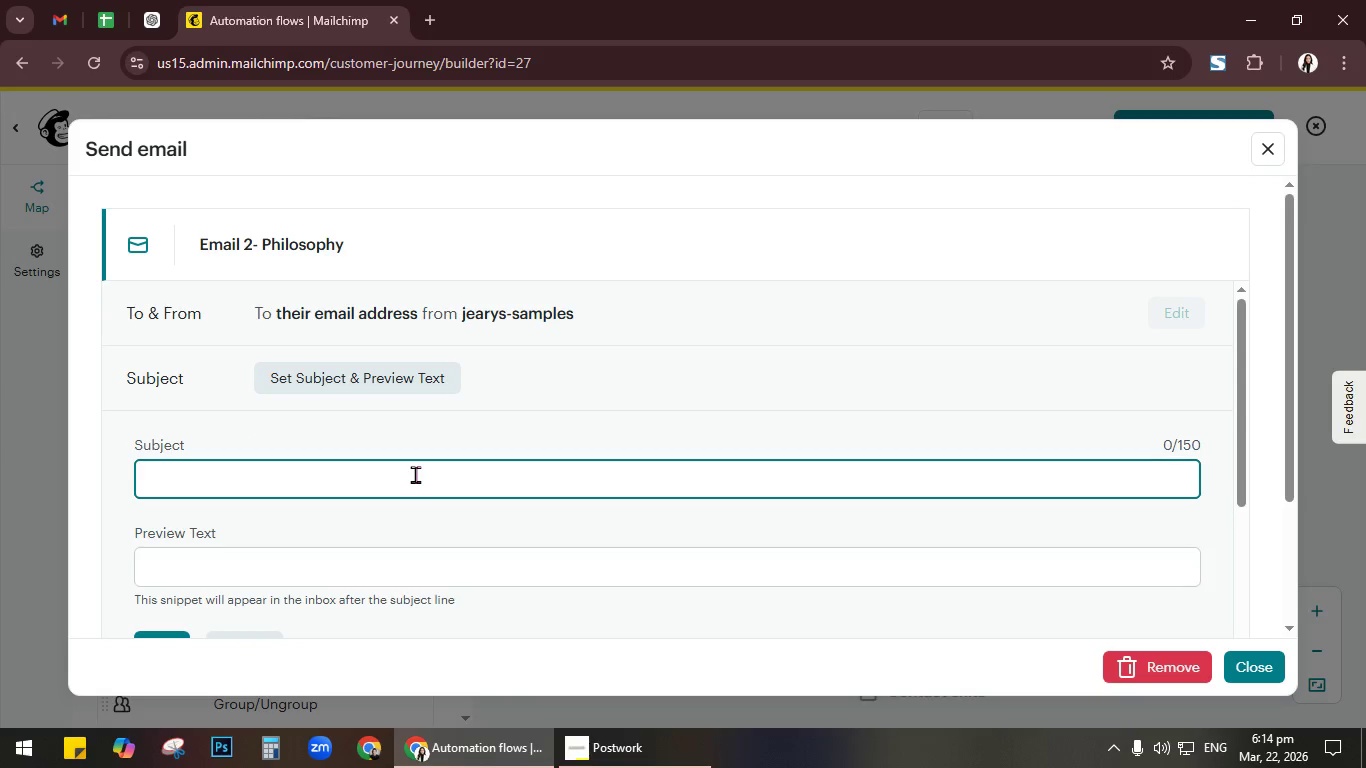 
type(Philosop)
 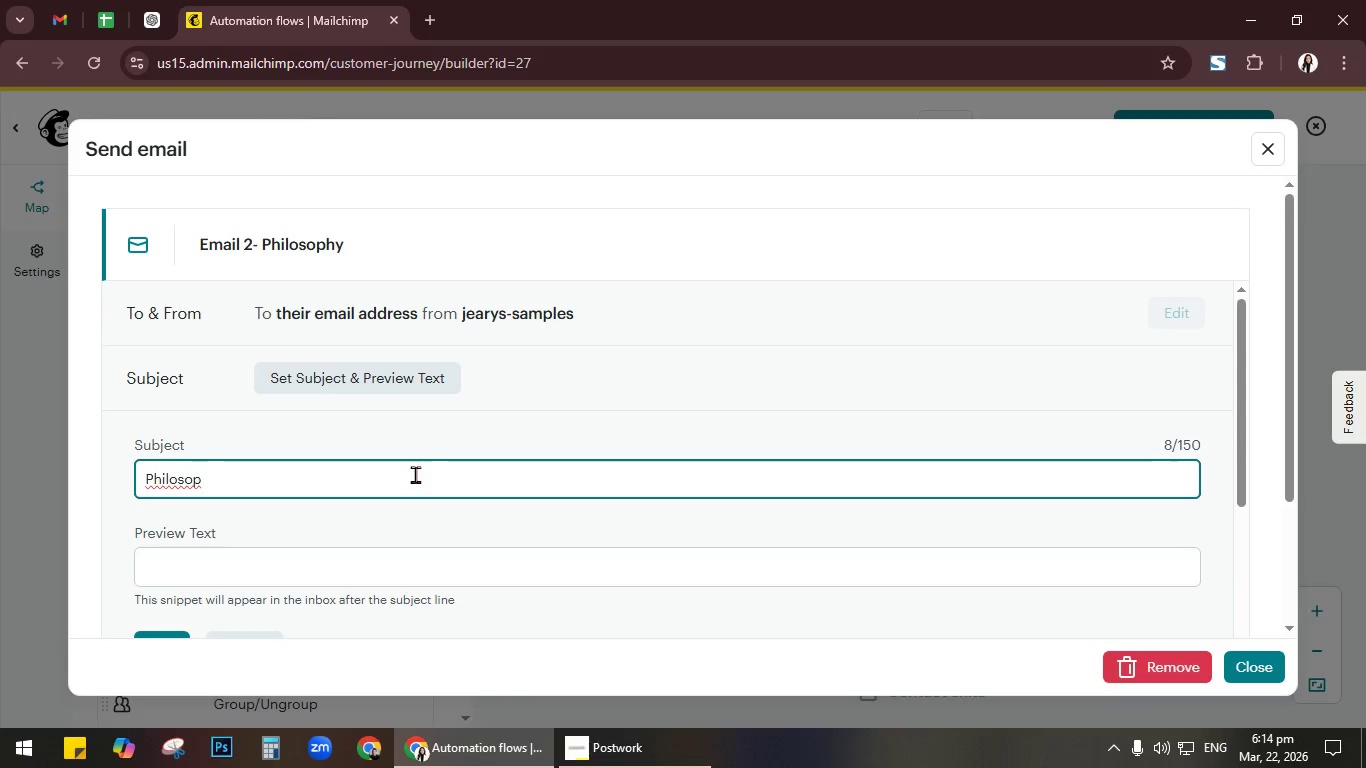 
type(hy)
 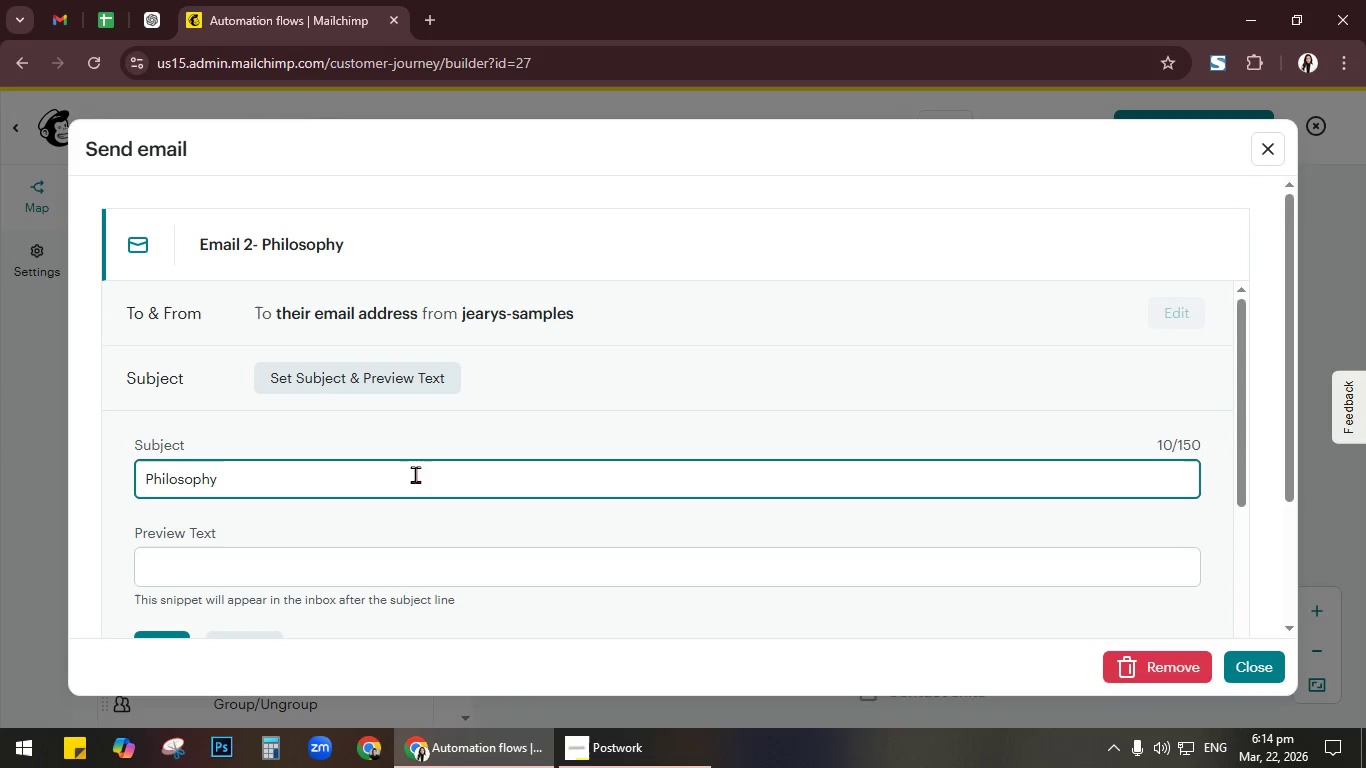 
scroll: coordinate [874, 220], scroll_direction: down, amount: 6.0
 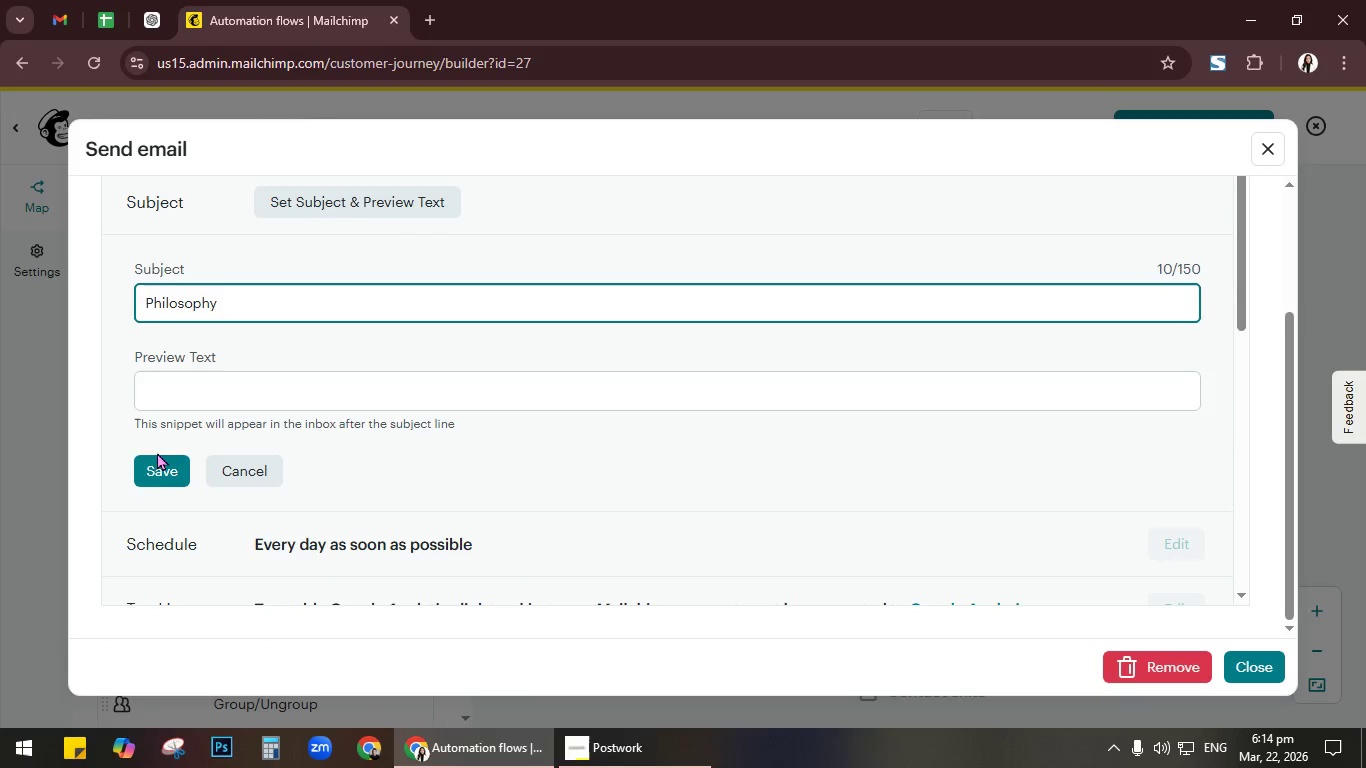 
left_click([153, 459])
 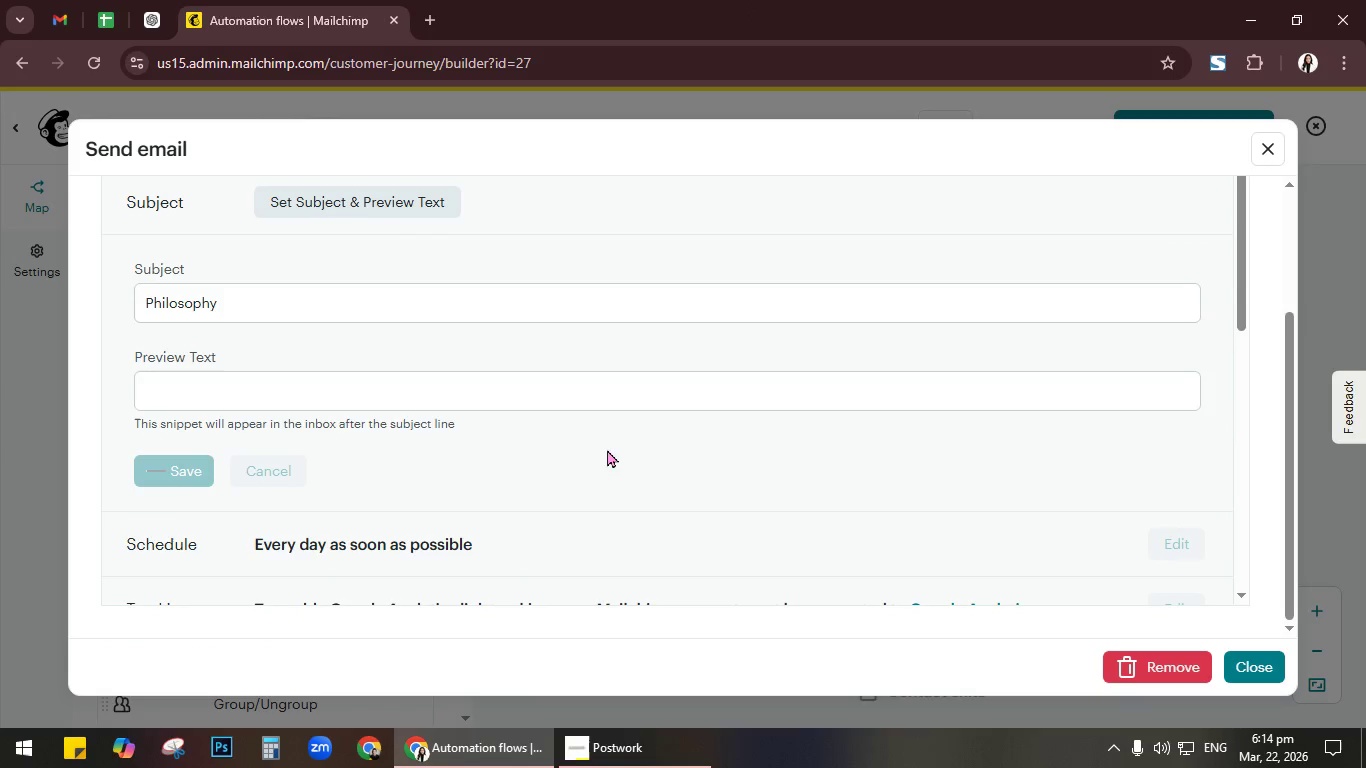 
scroll: coordinate [734, 446], scroll_direction: down, amount: 2.0
 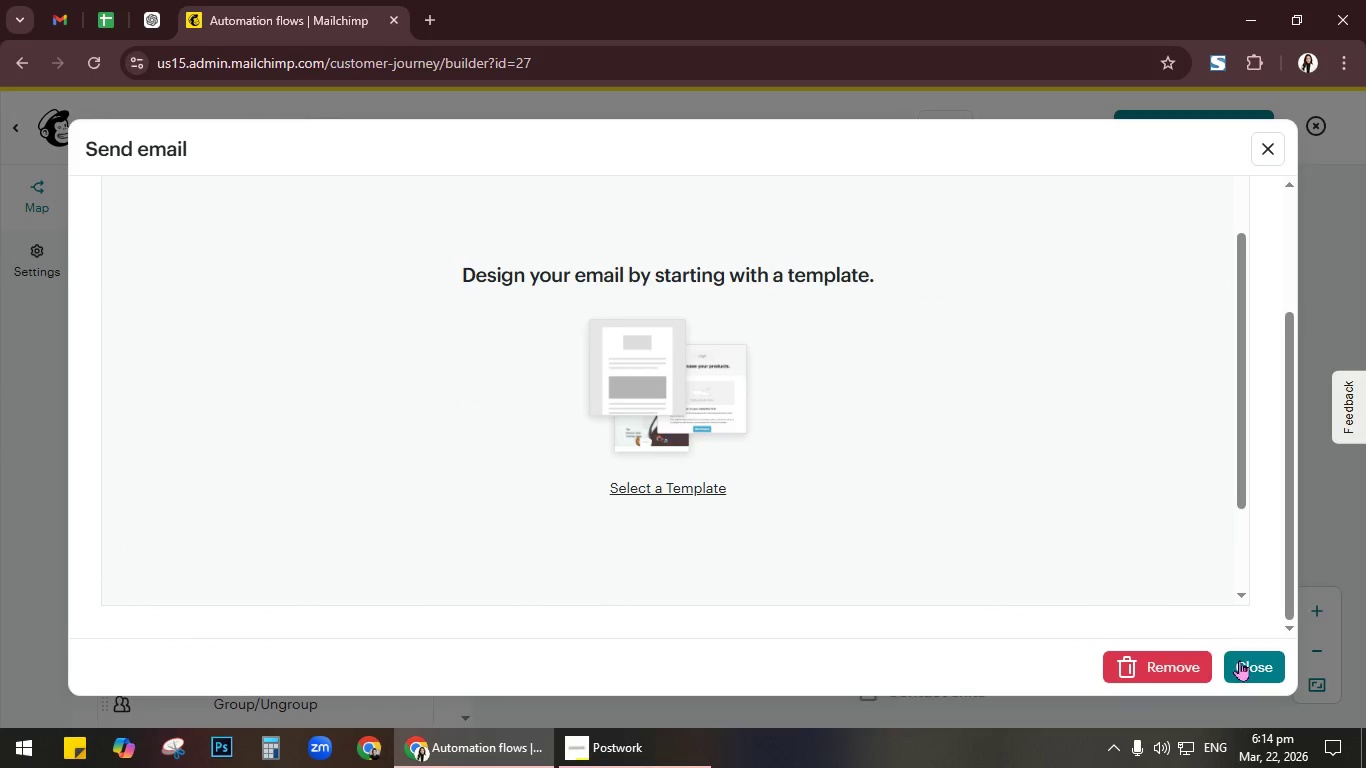 
left_click([1246, 664])
 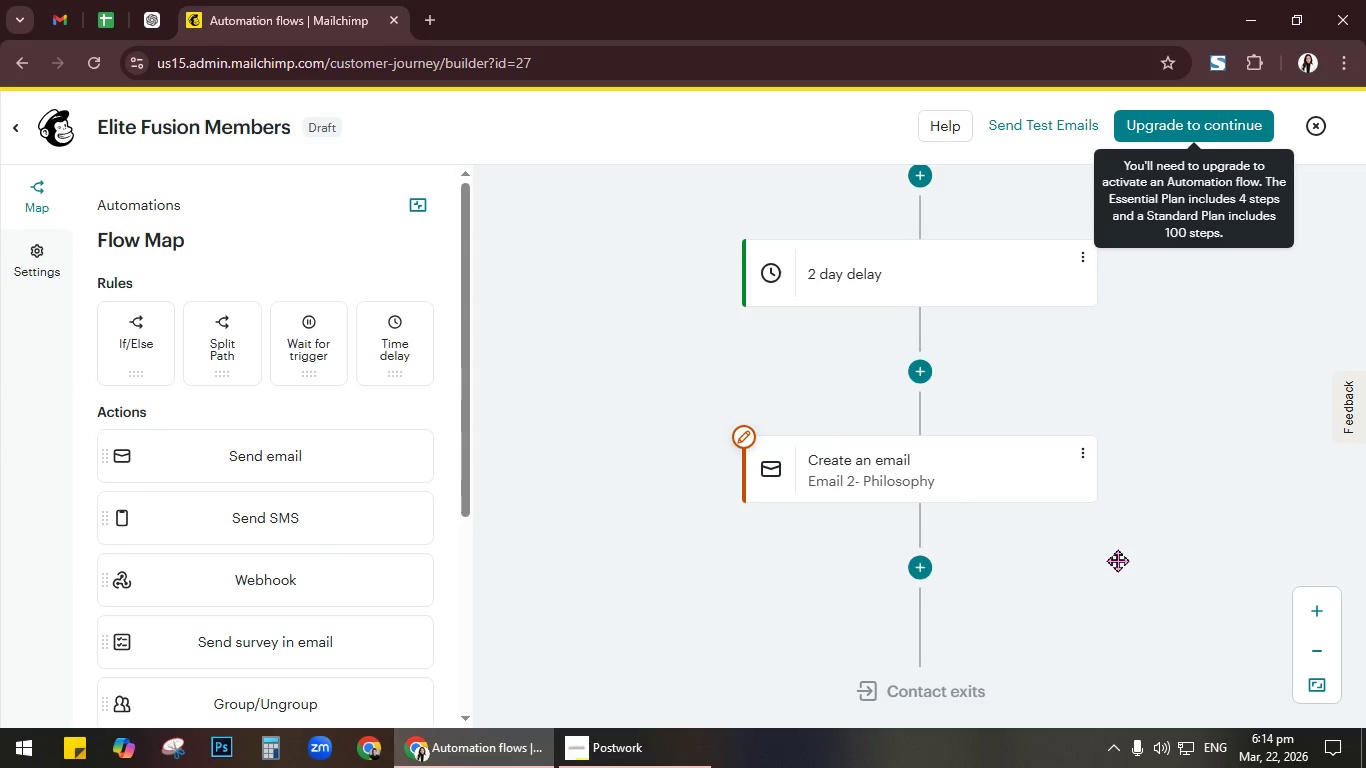 
wait(7.95)
 